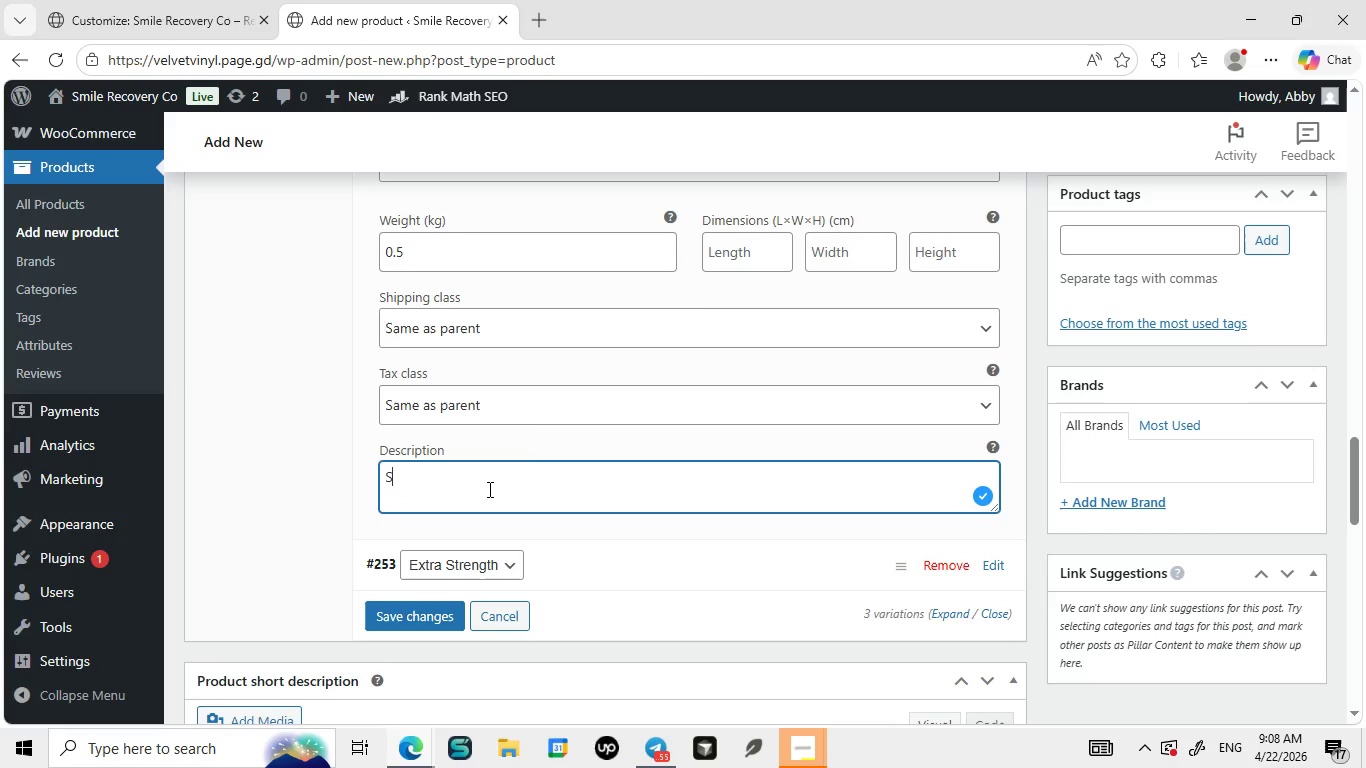 
type(Specially designed for sensetive gums and teeth with extra sooting)
key(Backspace)
key(Backspace)
key(Backspace)
type(hing care.)
 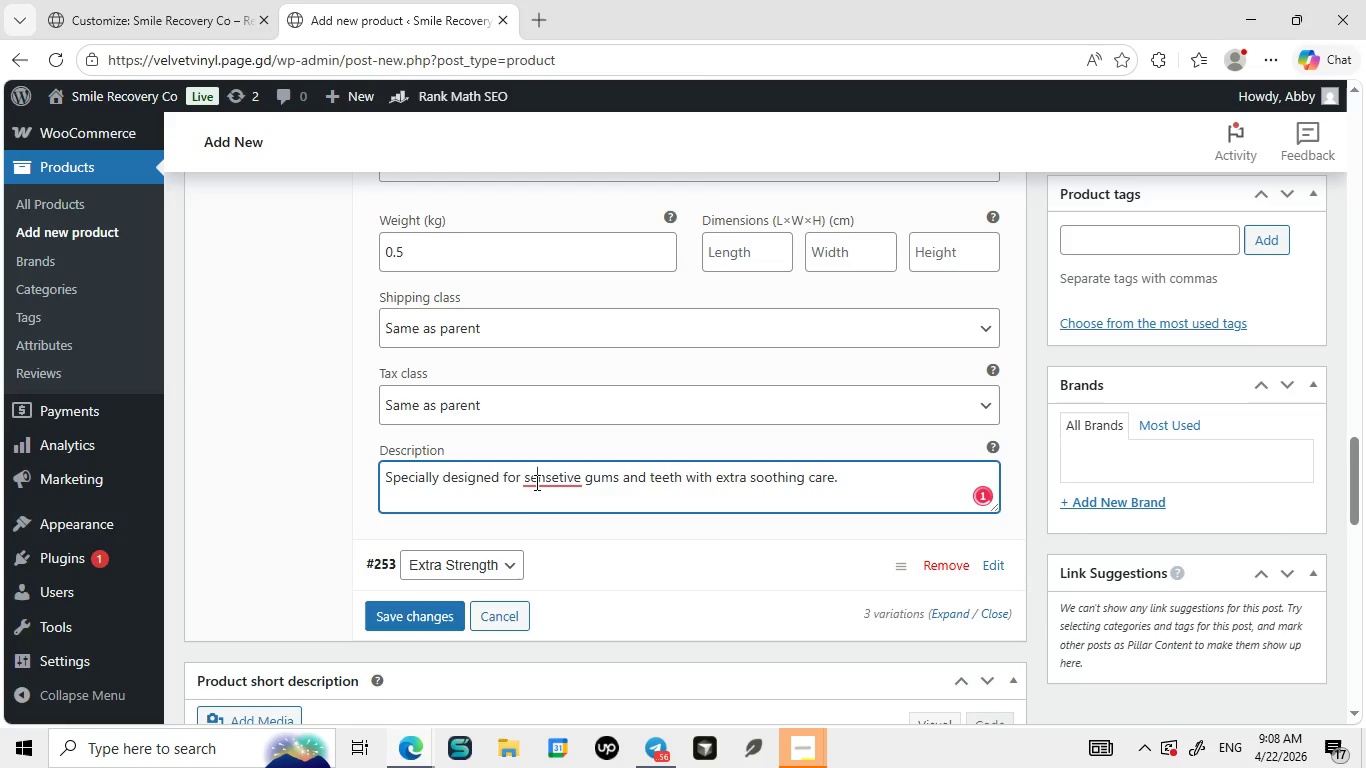 
left_click([535, 482])
 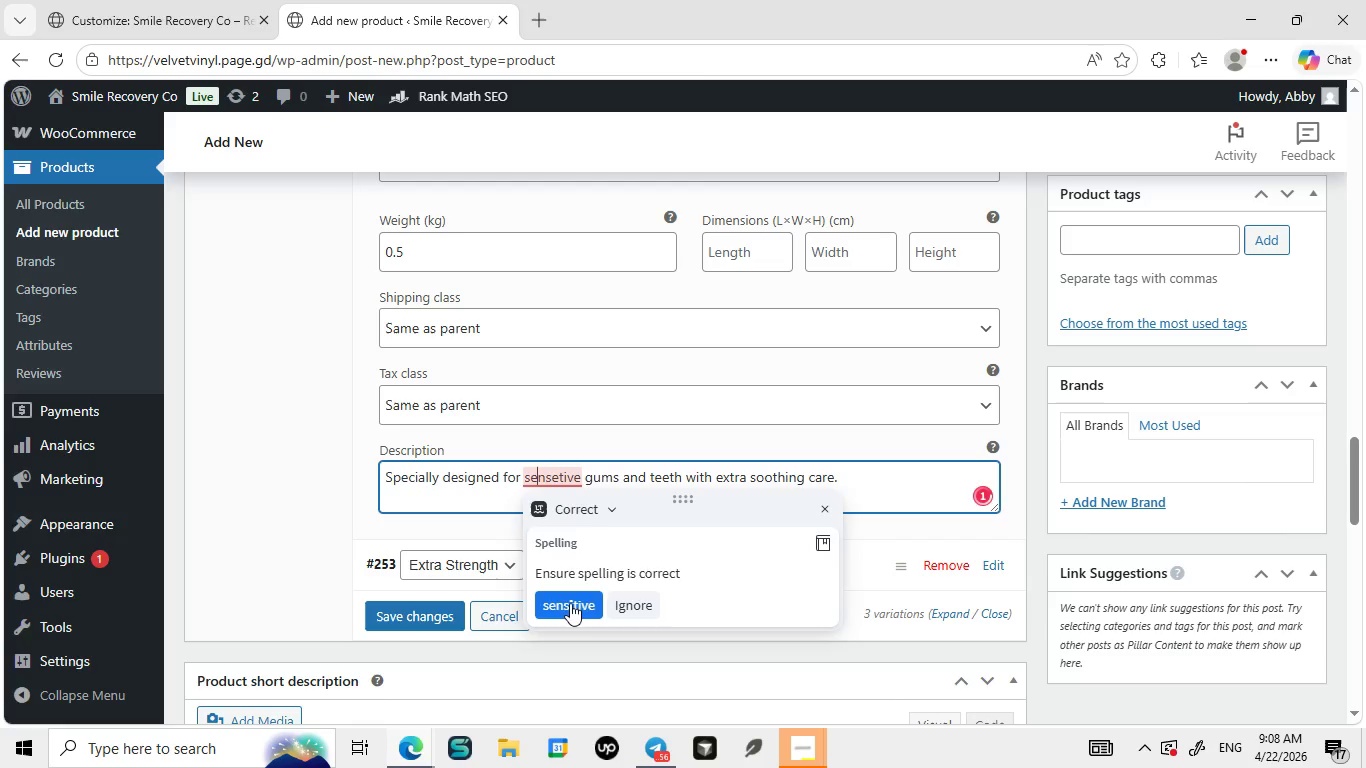 
left_click([570, 603])
 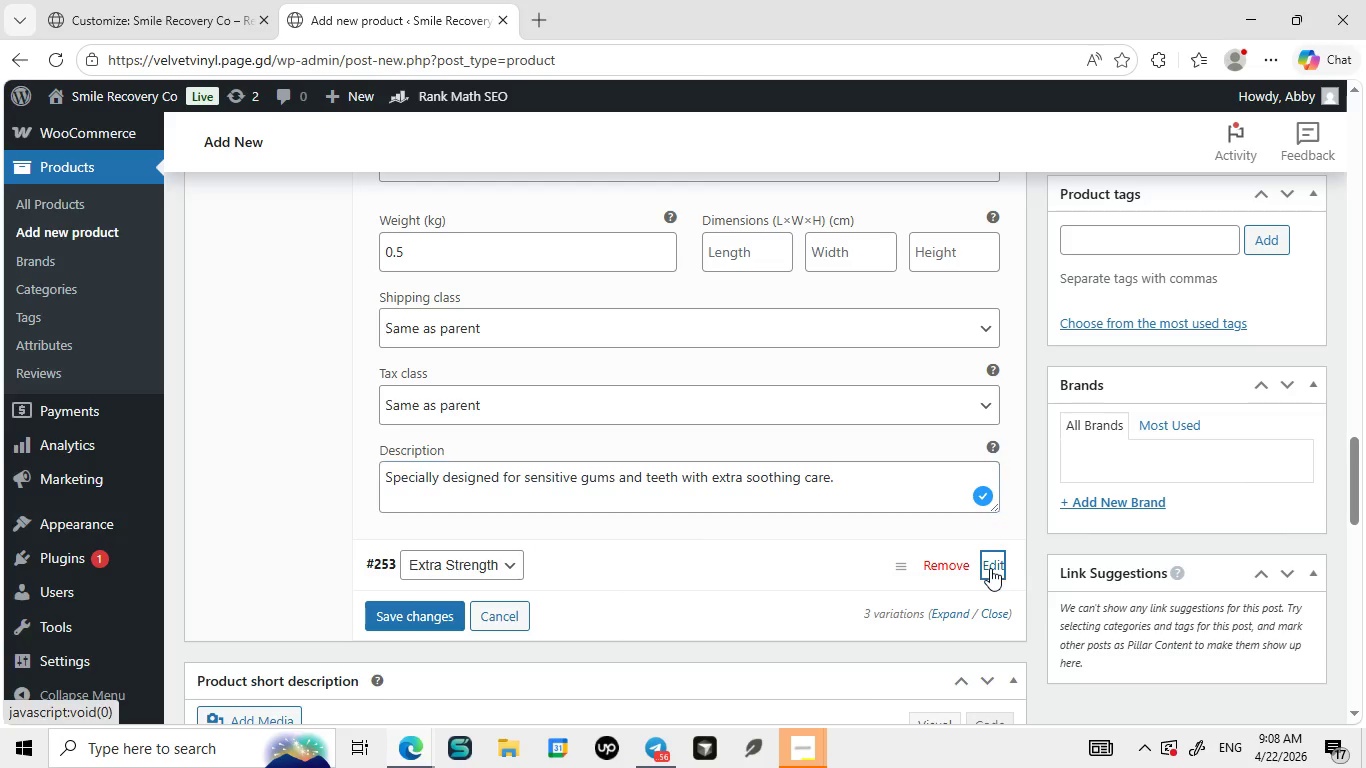 
left_click([990, 568])
 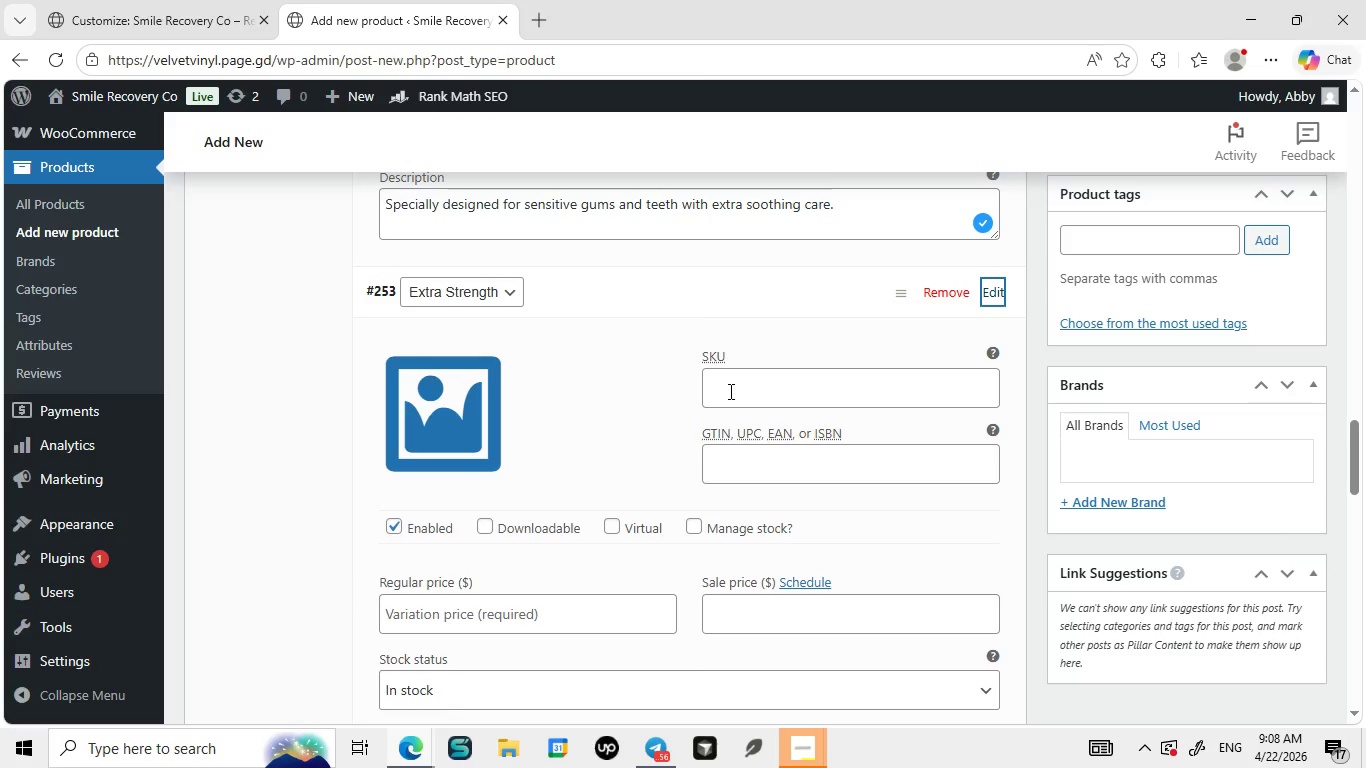 
left_click([729, 391])
 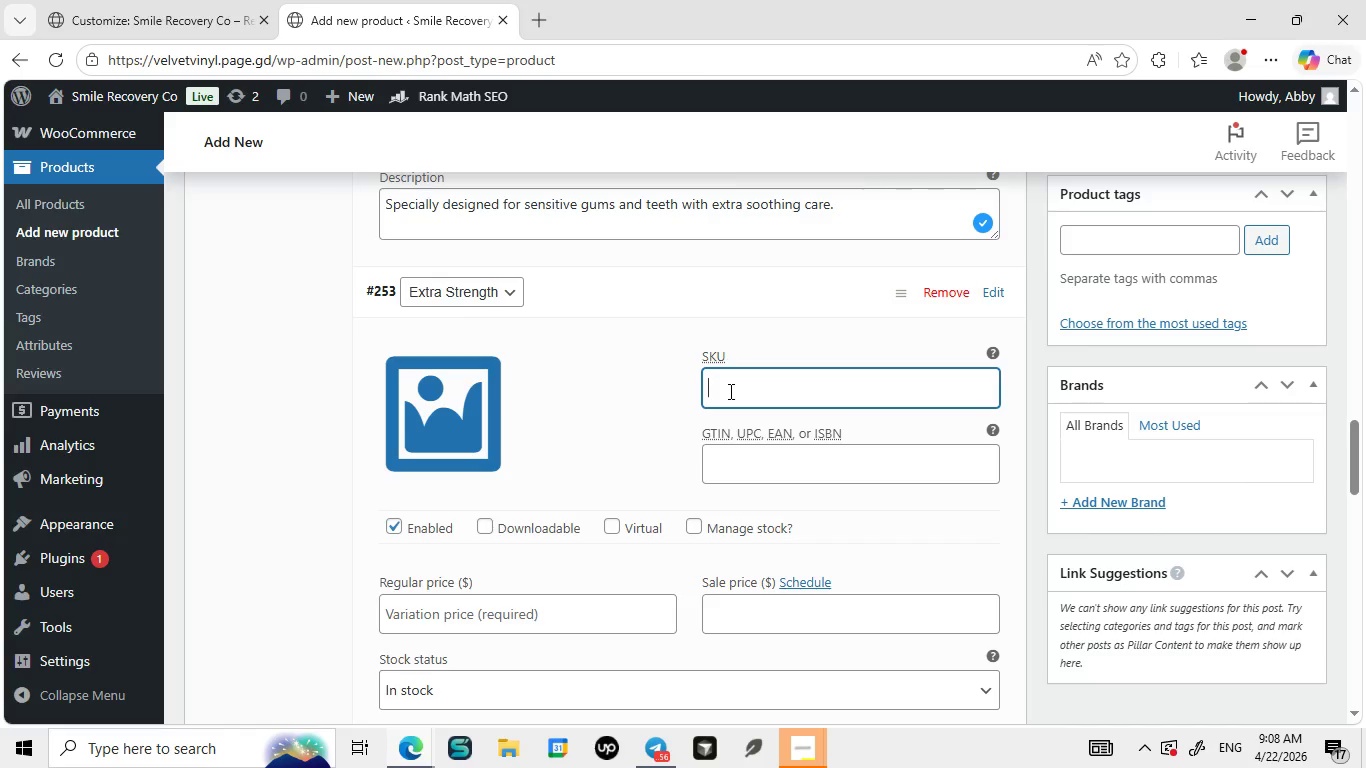 
type(SRC-KIT-001-EXT)
 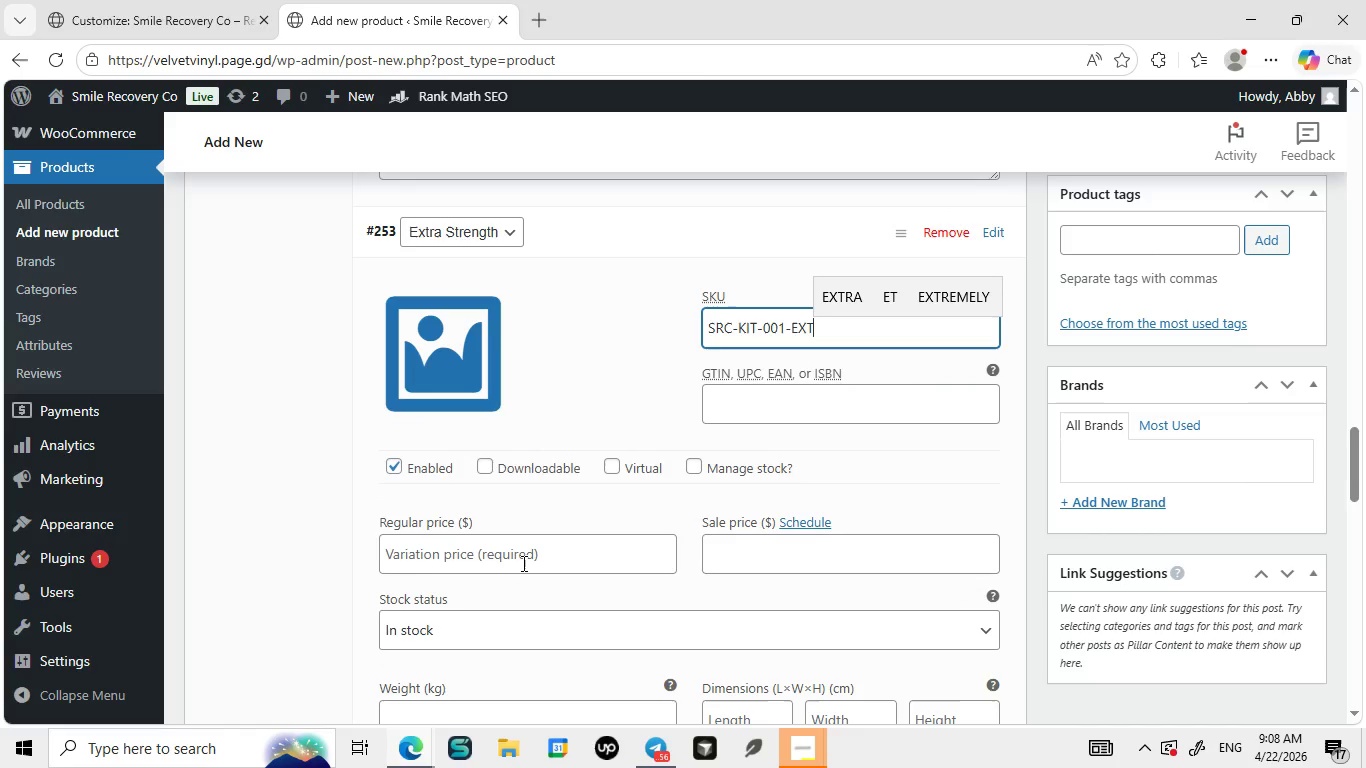 
left_click([522, 563])
 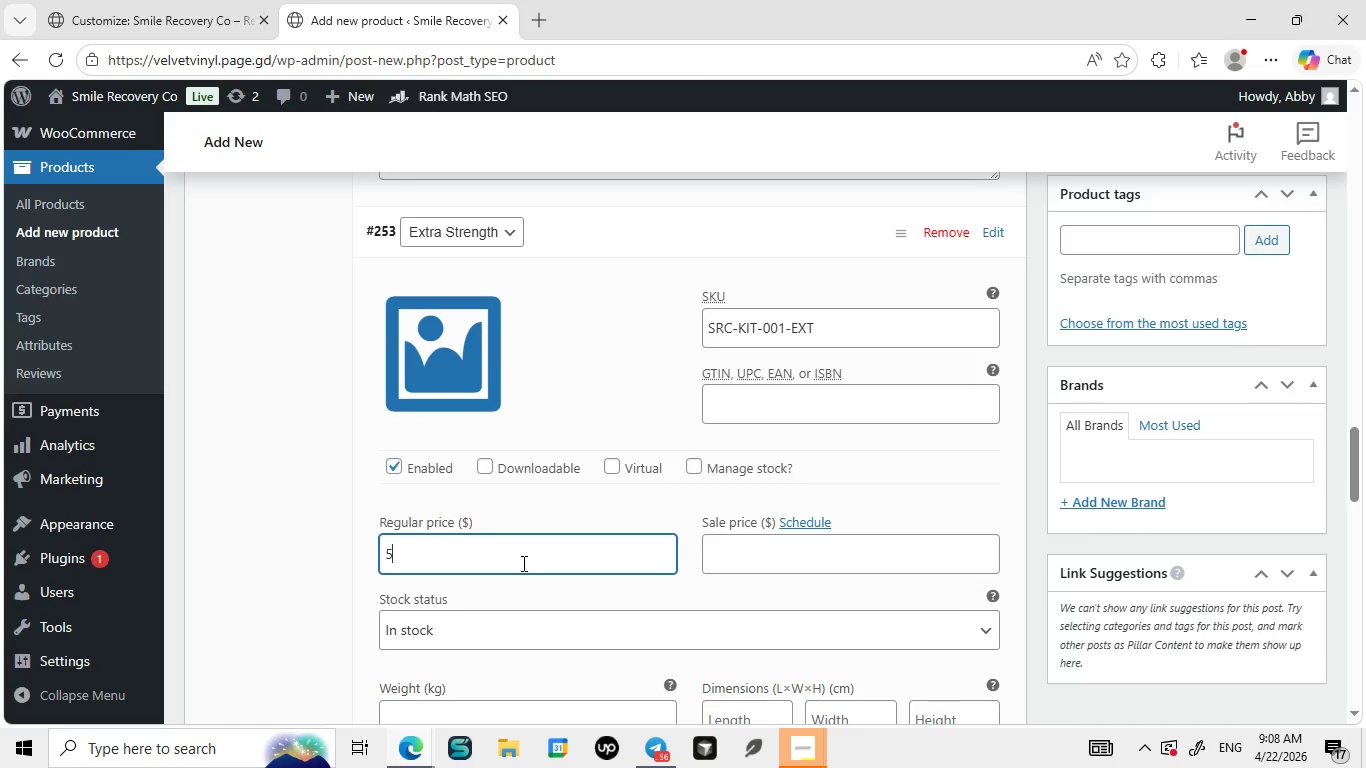 
type(5)
key(Backspace)
type(3.0=)
key(Backspace)
key(Backspace)
key(Backspace)
type(5.99)
 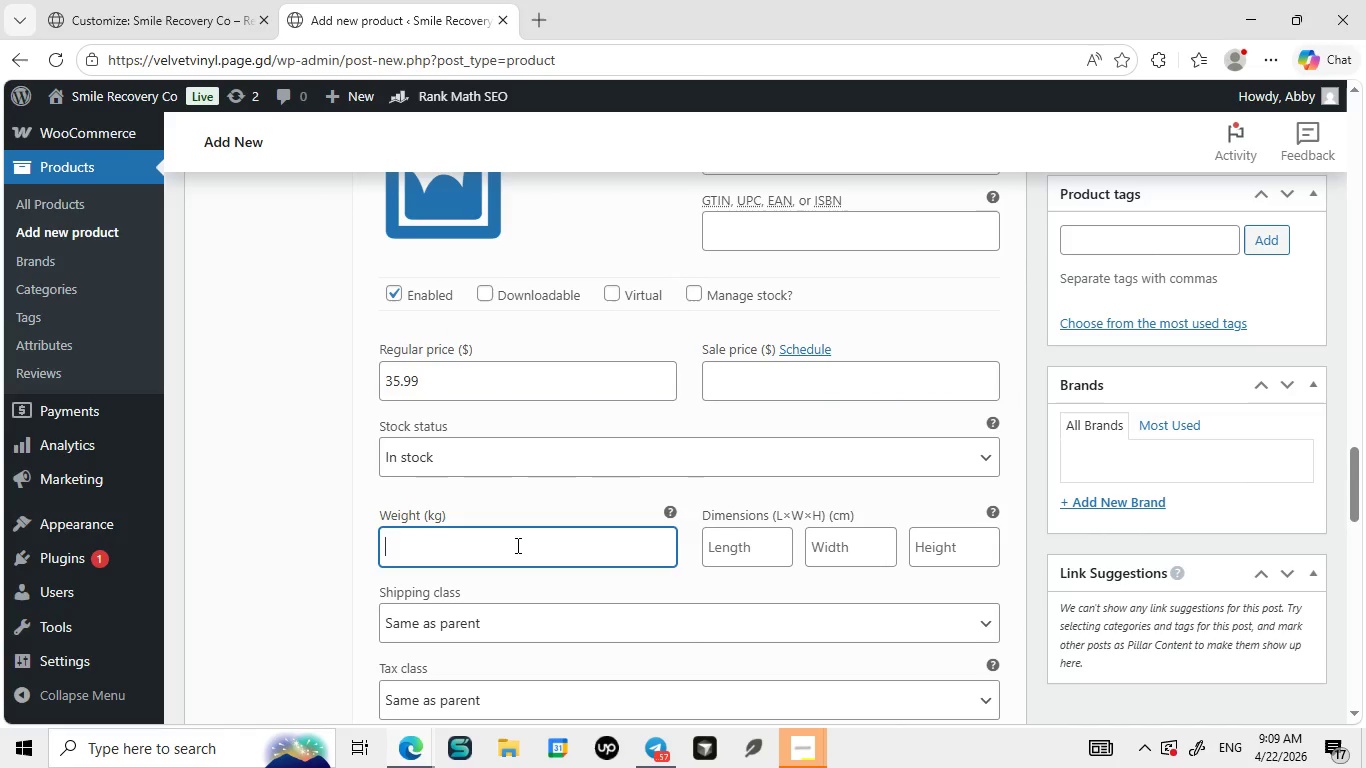 
left_click([516, 545])
 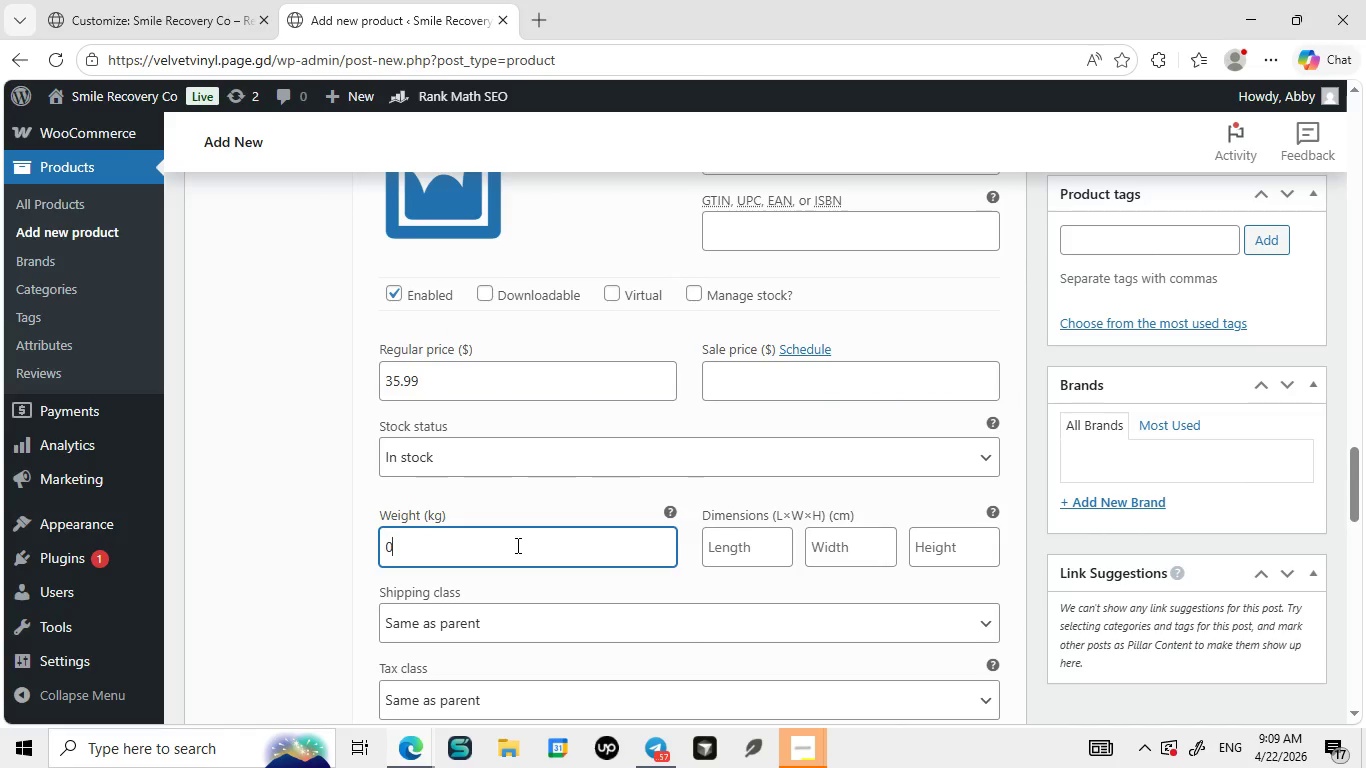 
key(0)
 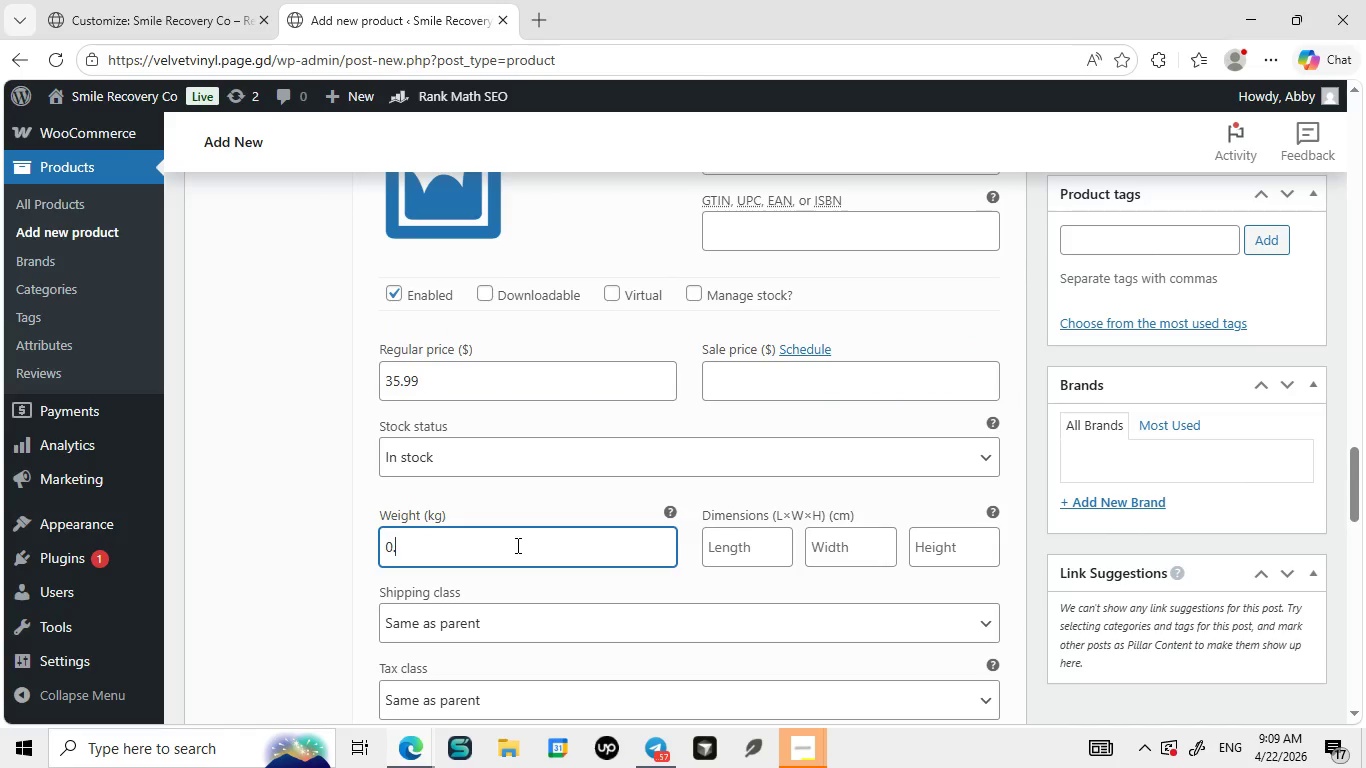 
key(Period)
 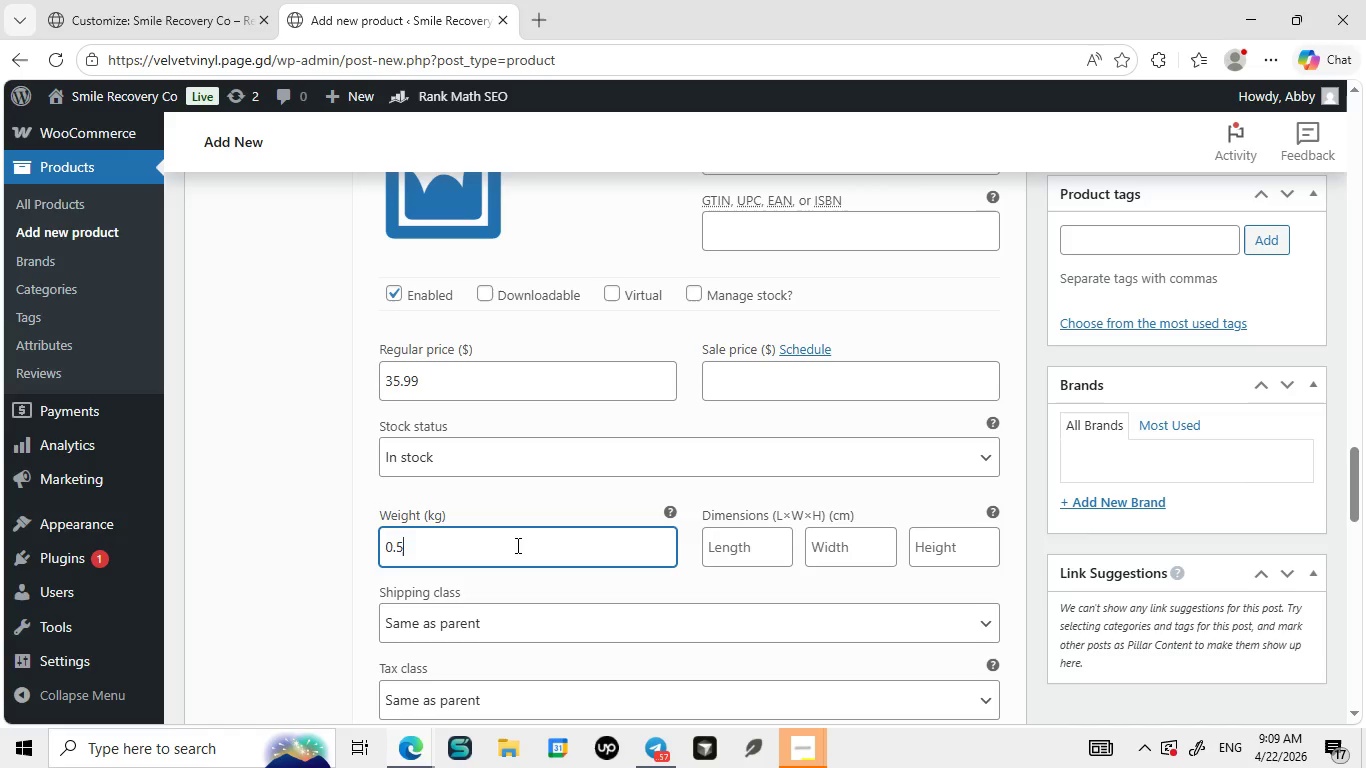 
key(5)
 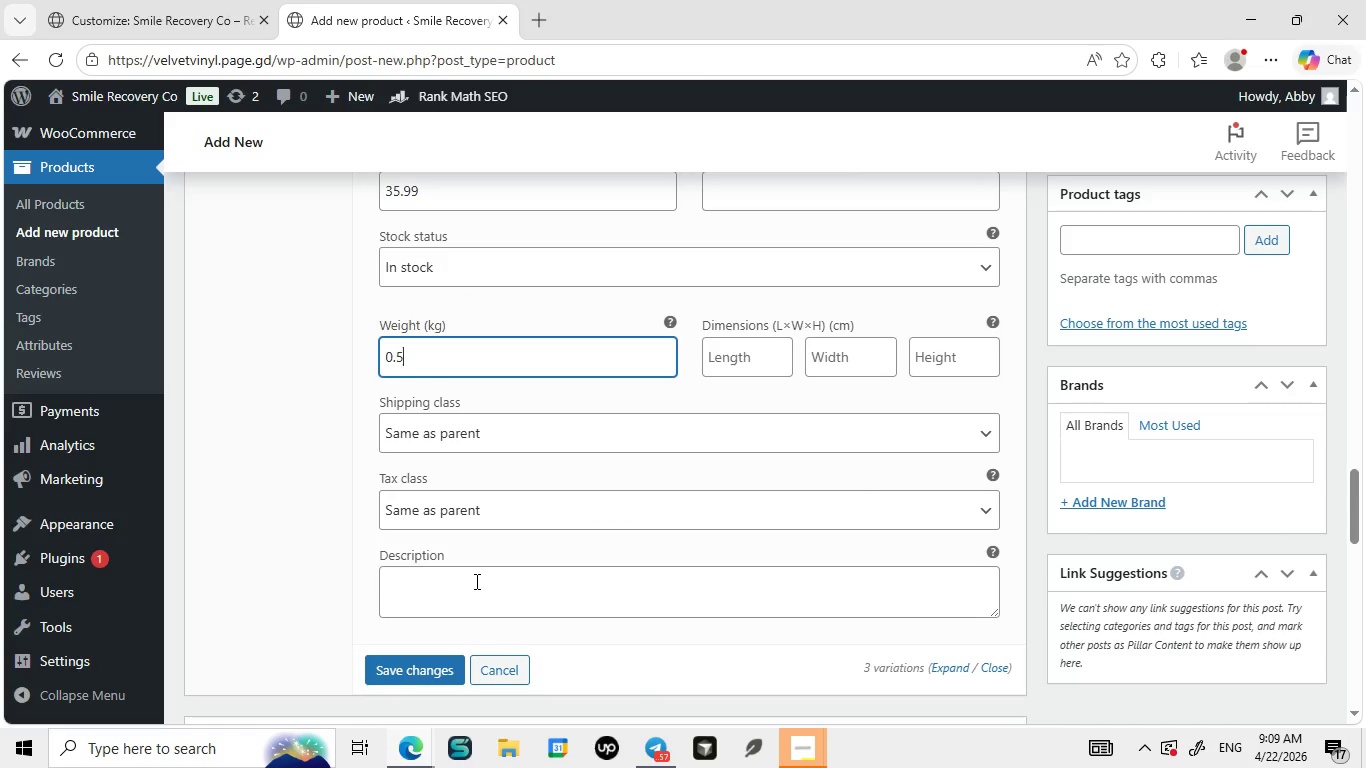 
left_click([475, 581])
 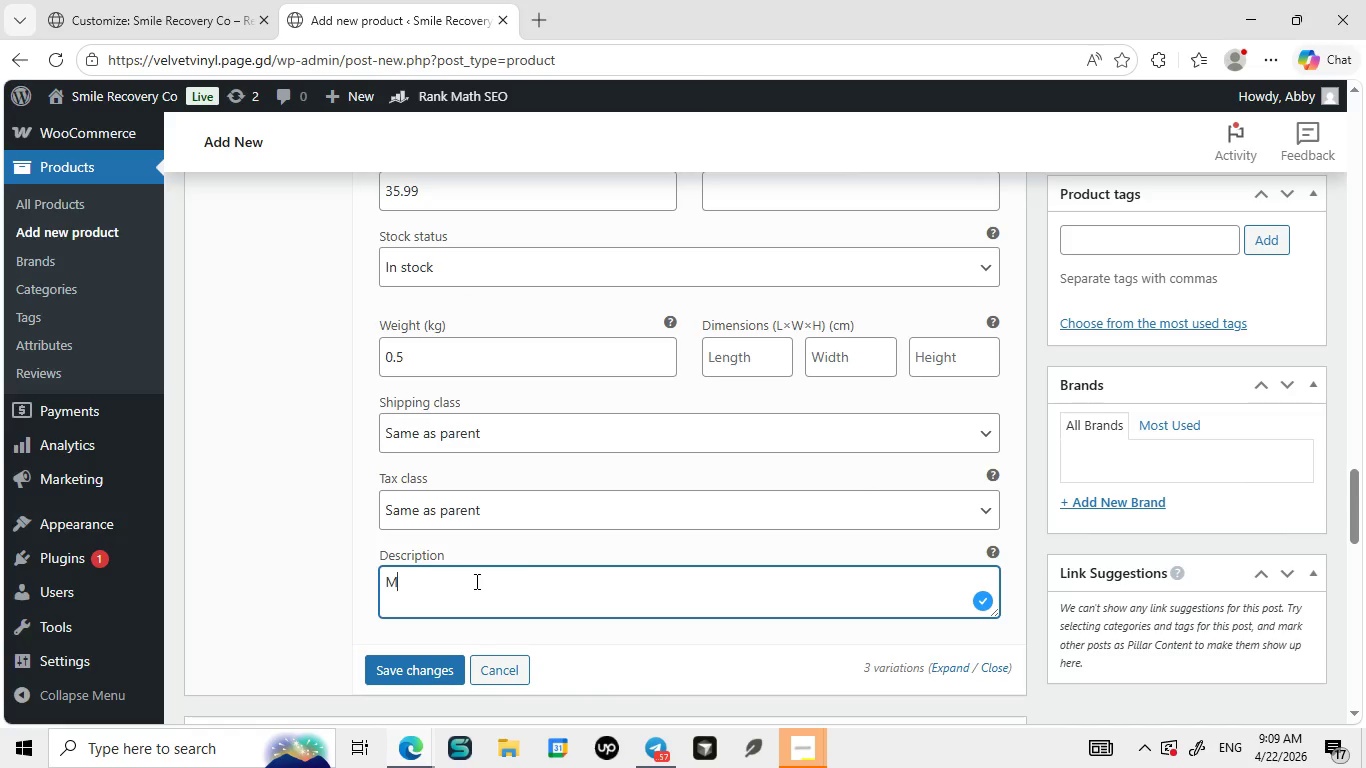 
type(Mximum)
 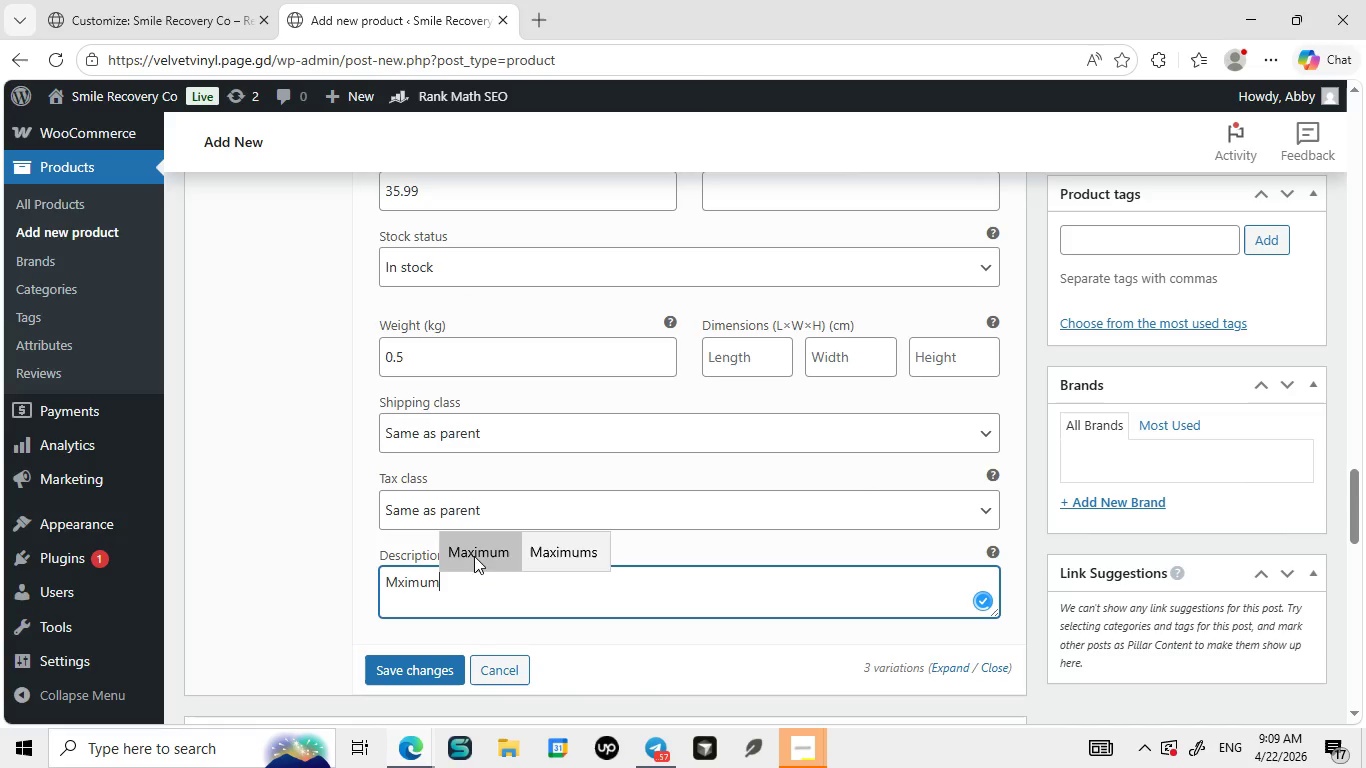 
left_click([474, 554])
 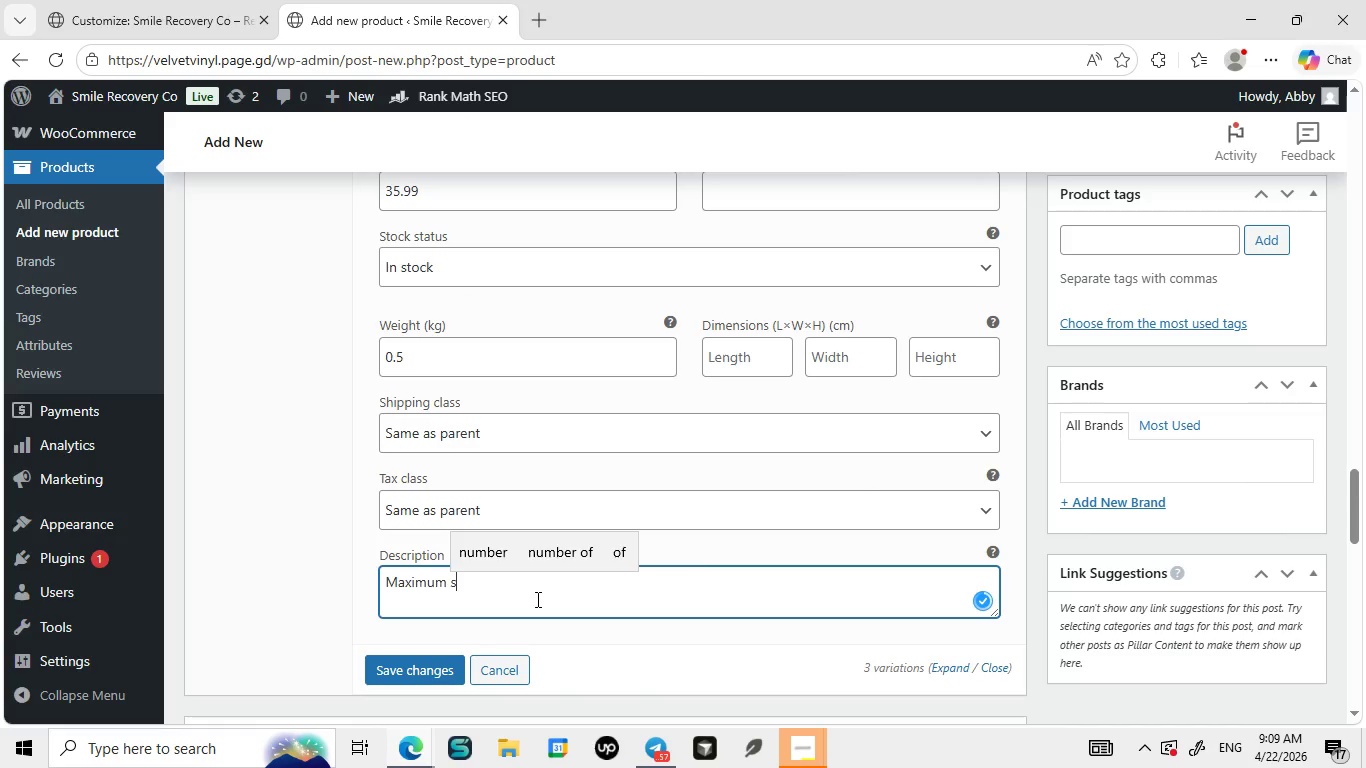 
type(strength formula for severe discomfort and fast relief.)
 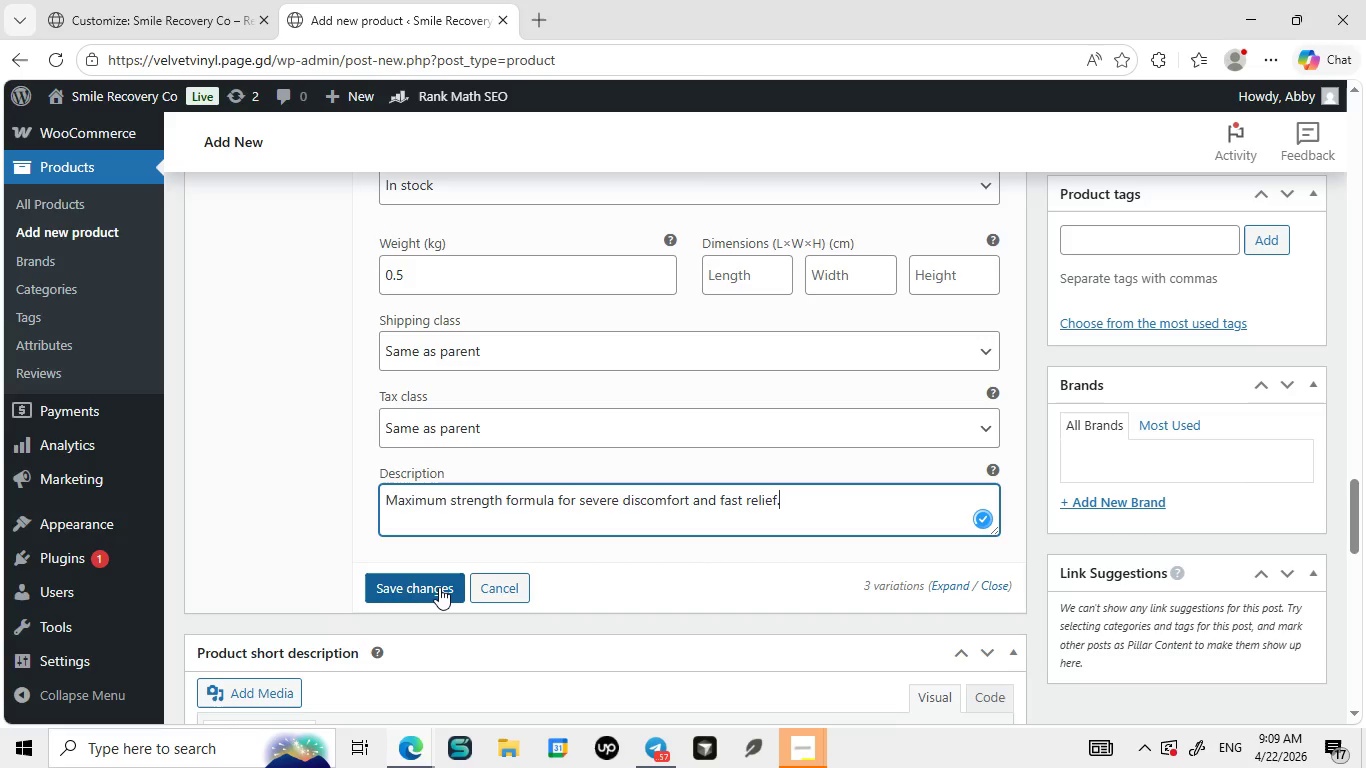 
left_click([439, 587])
 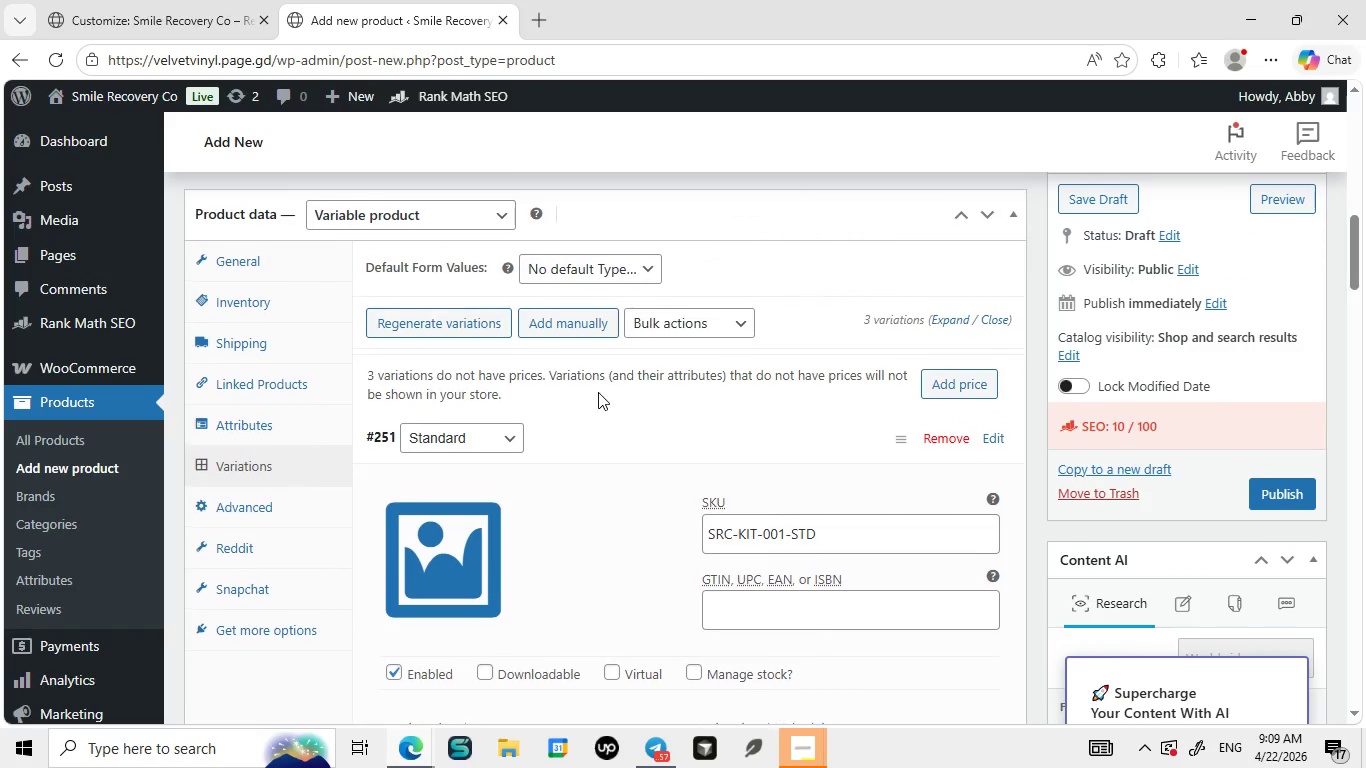 
wait(8.33)
 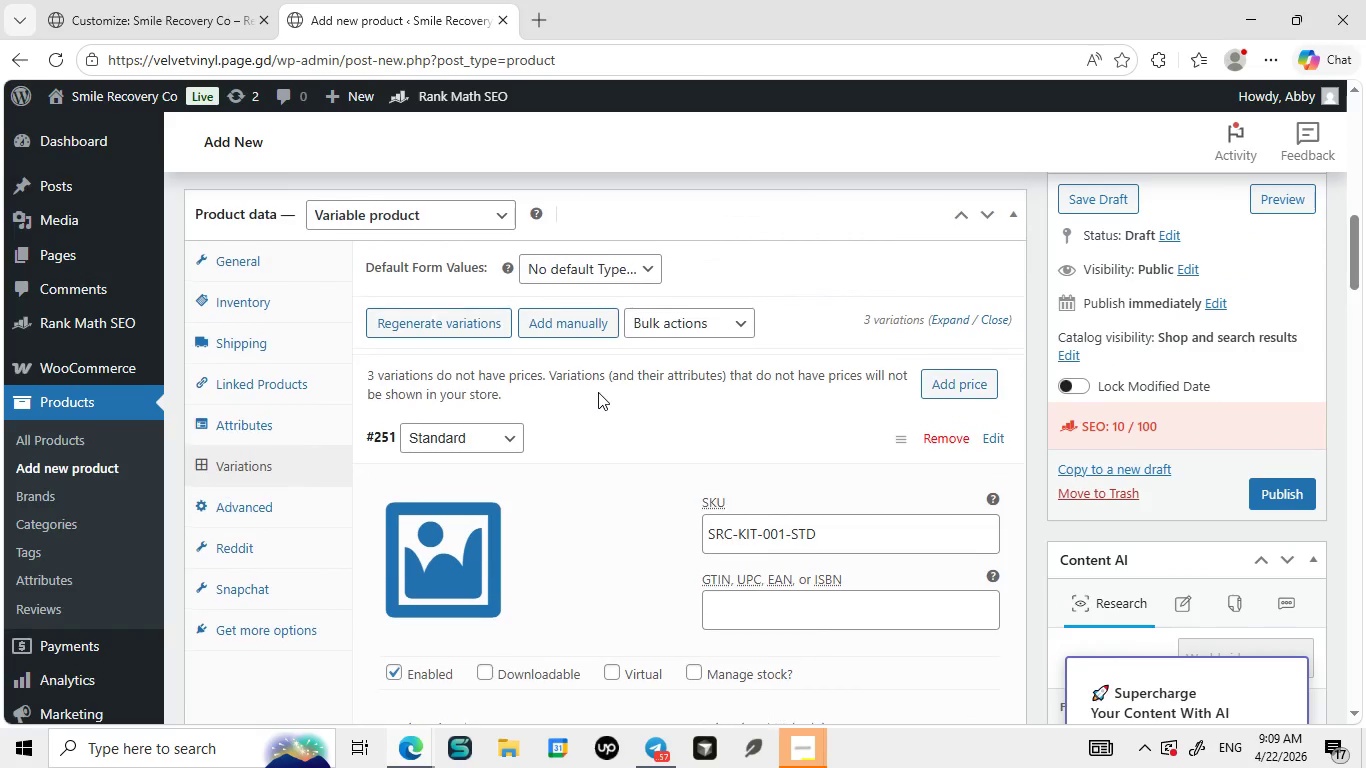 
left_click([593, 265])
 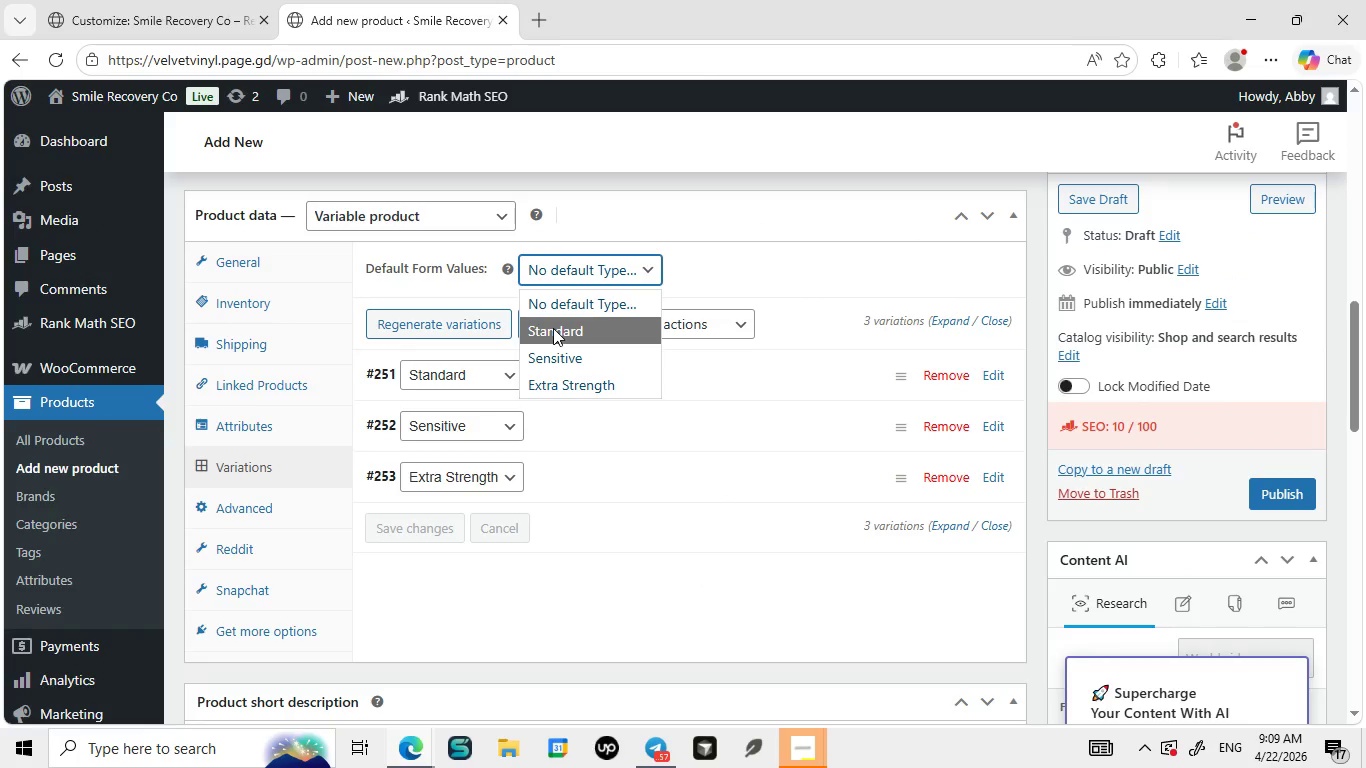 
left_click([553, 328])
 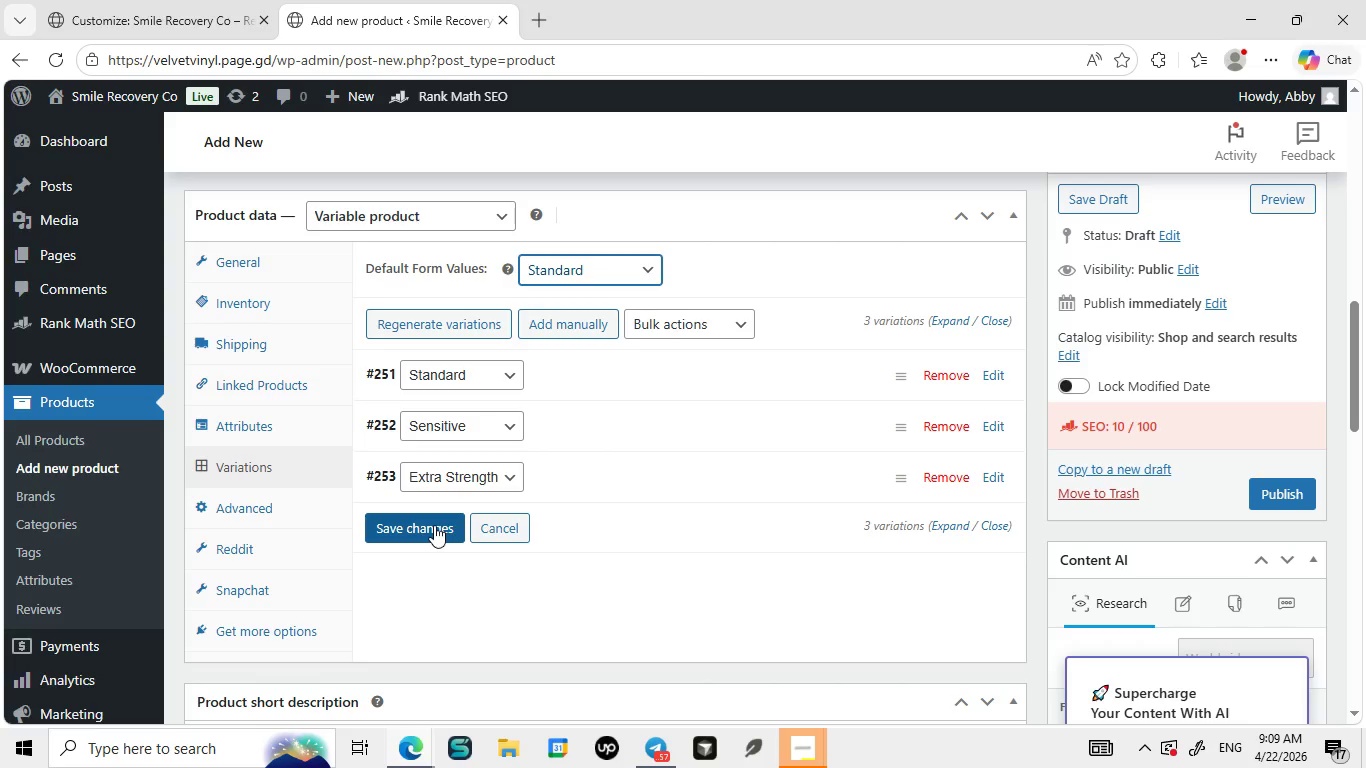 
left_click([434, 525])
 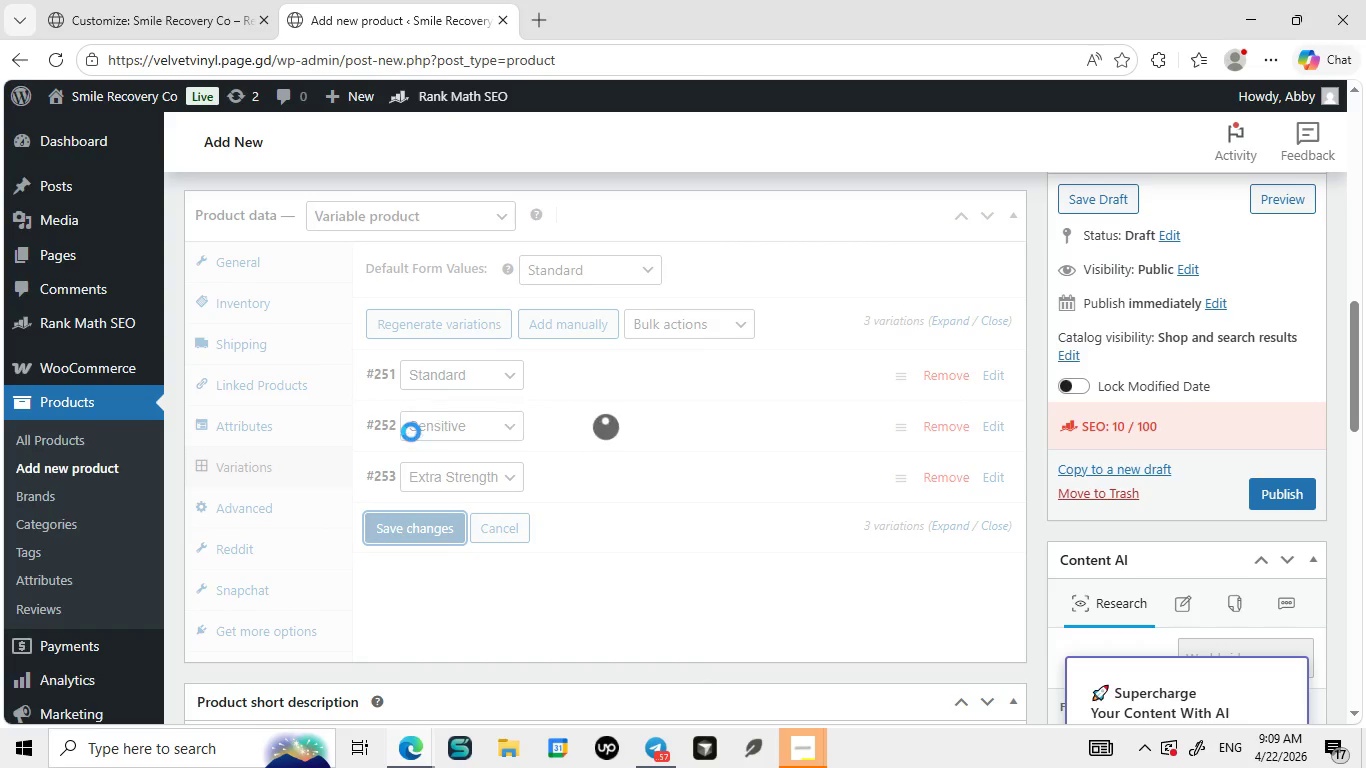 
mouse_move([397, 448])
 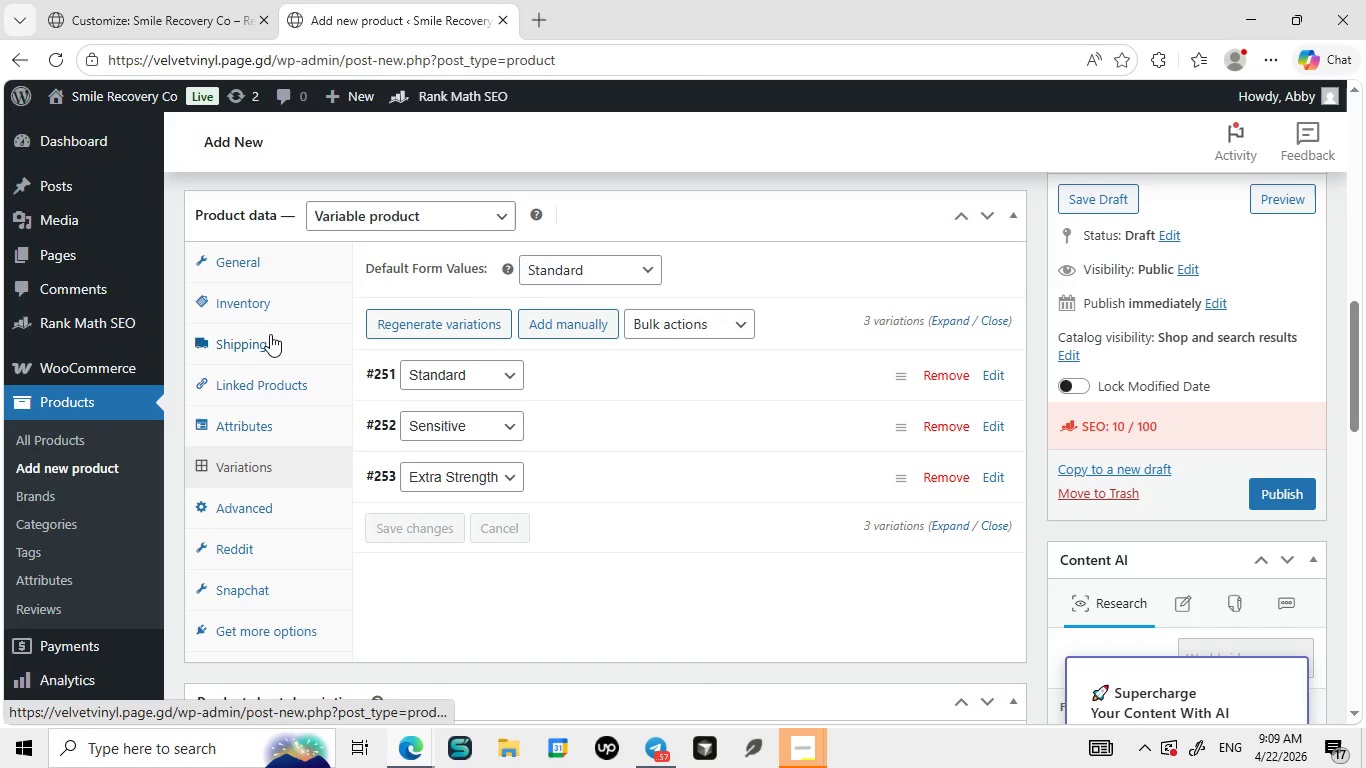 
left_click([270, 334])
 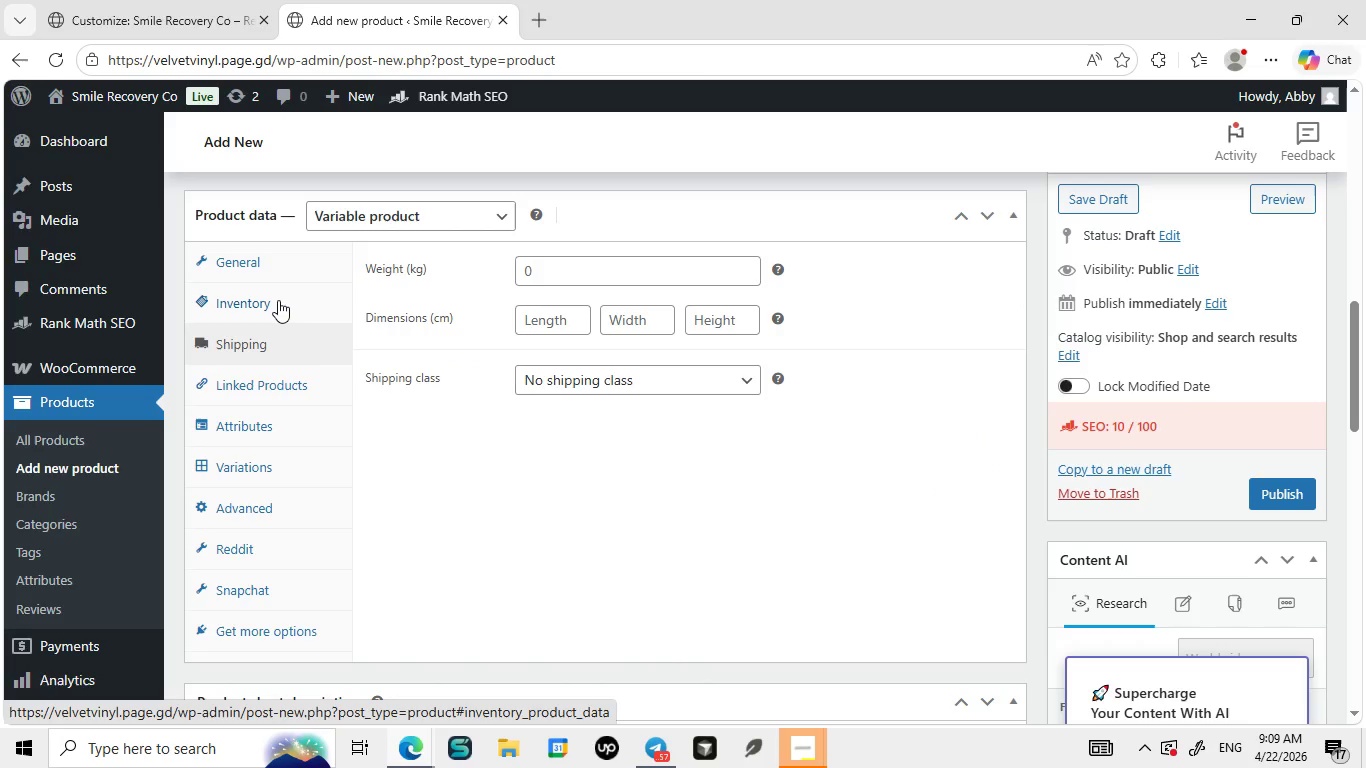 
left_click([278, 300])
 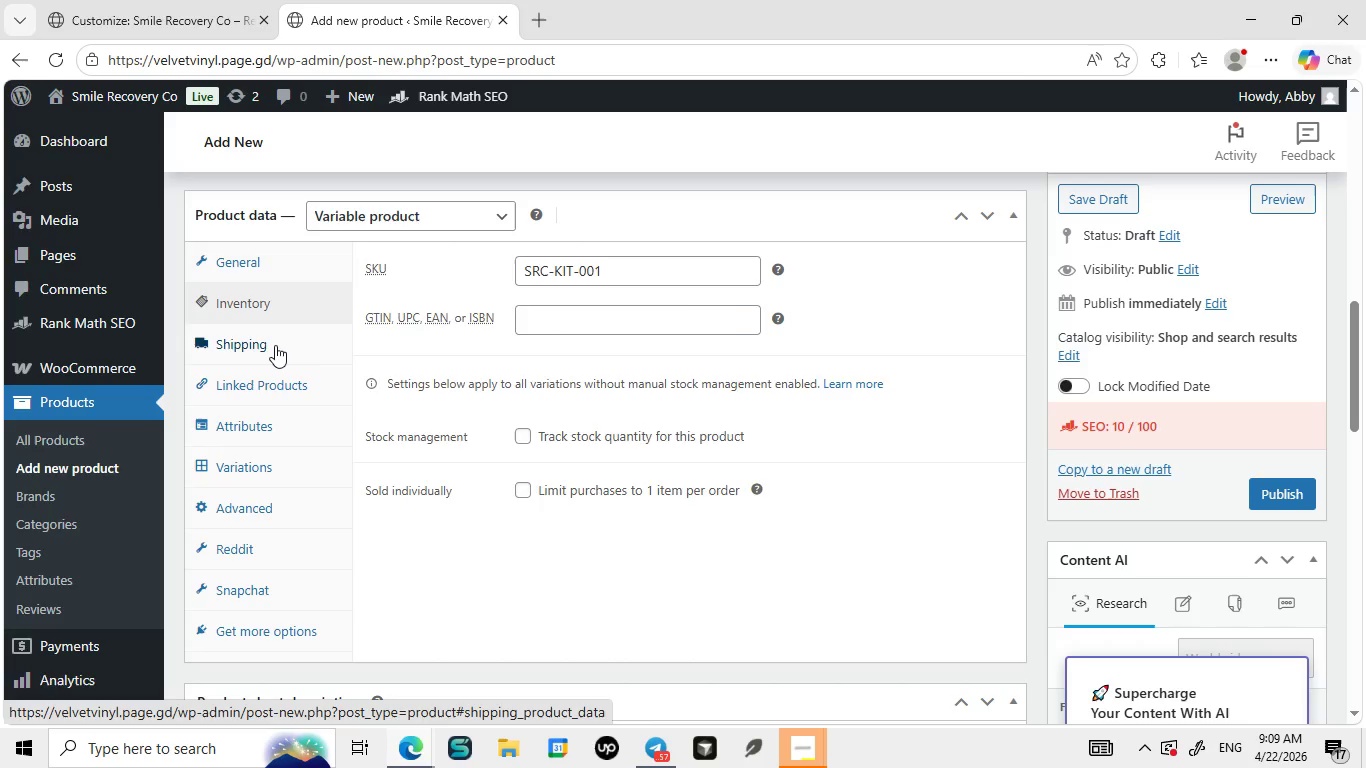 
left_click([275, 345])
 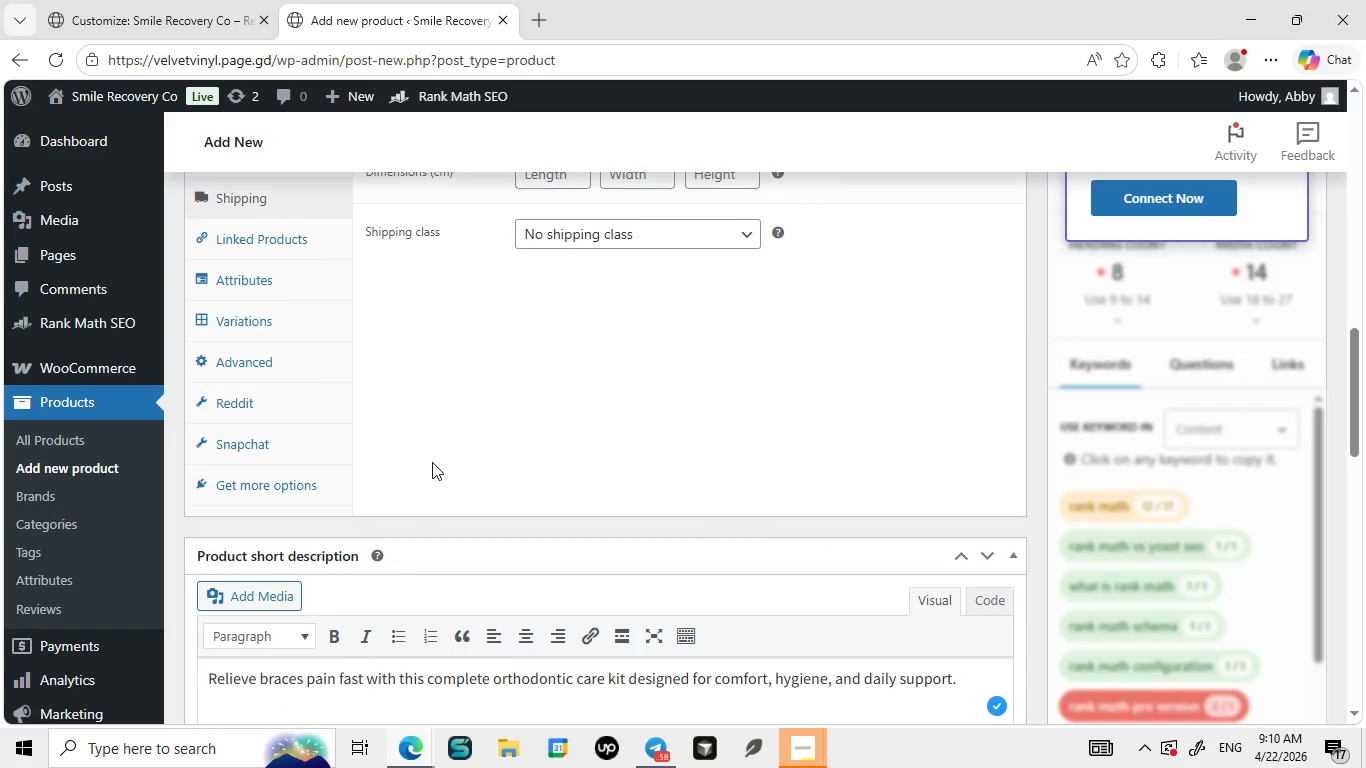 
wait(23.17)
 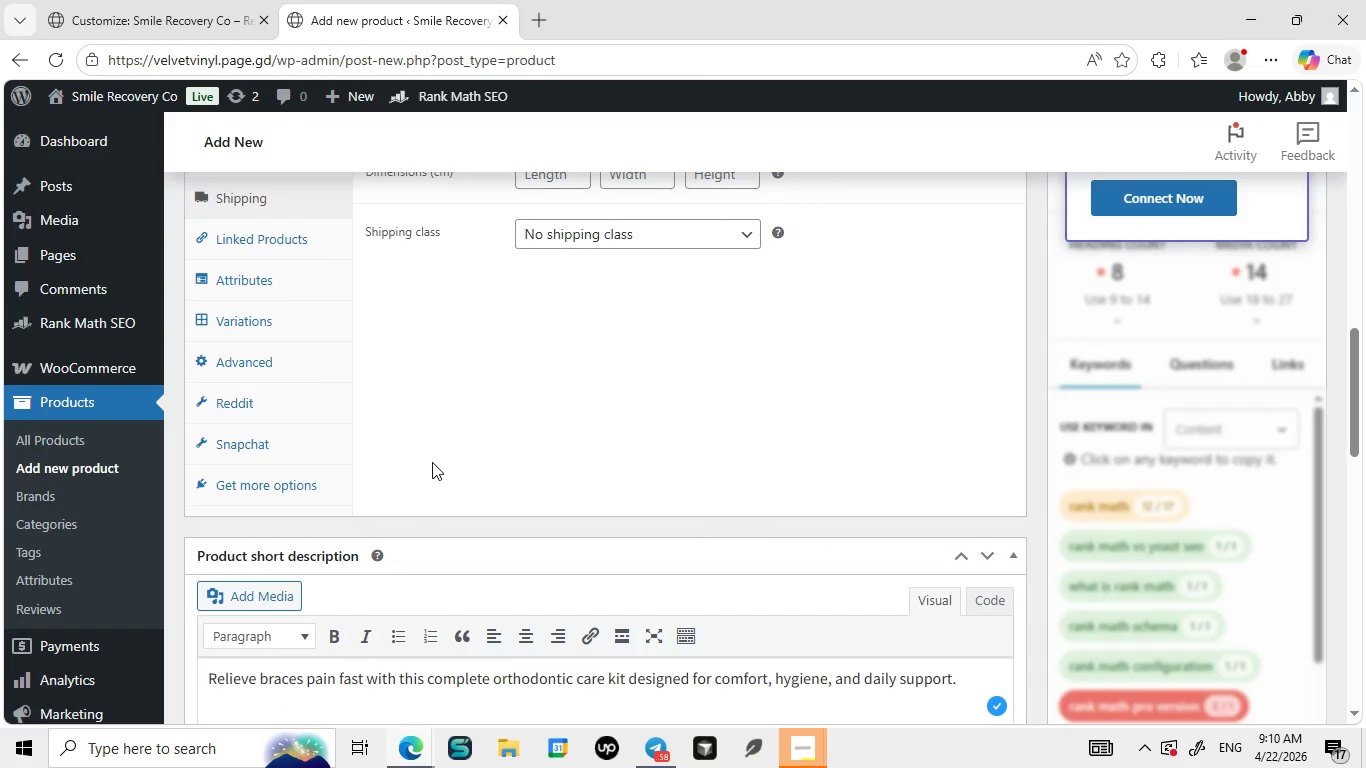 
left_click([291, 429])
 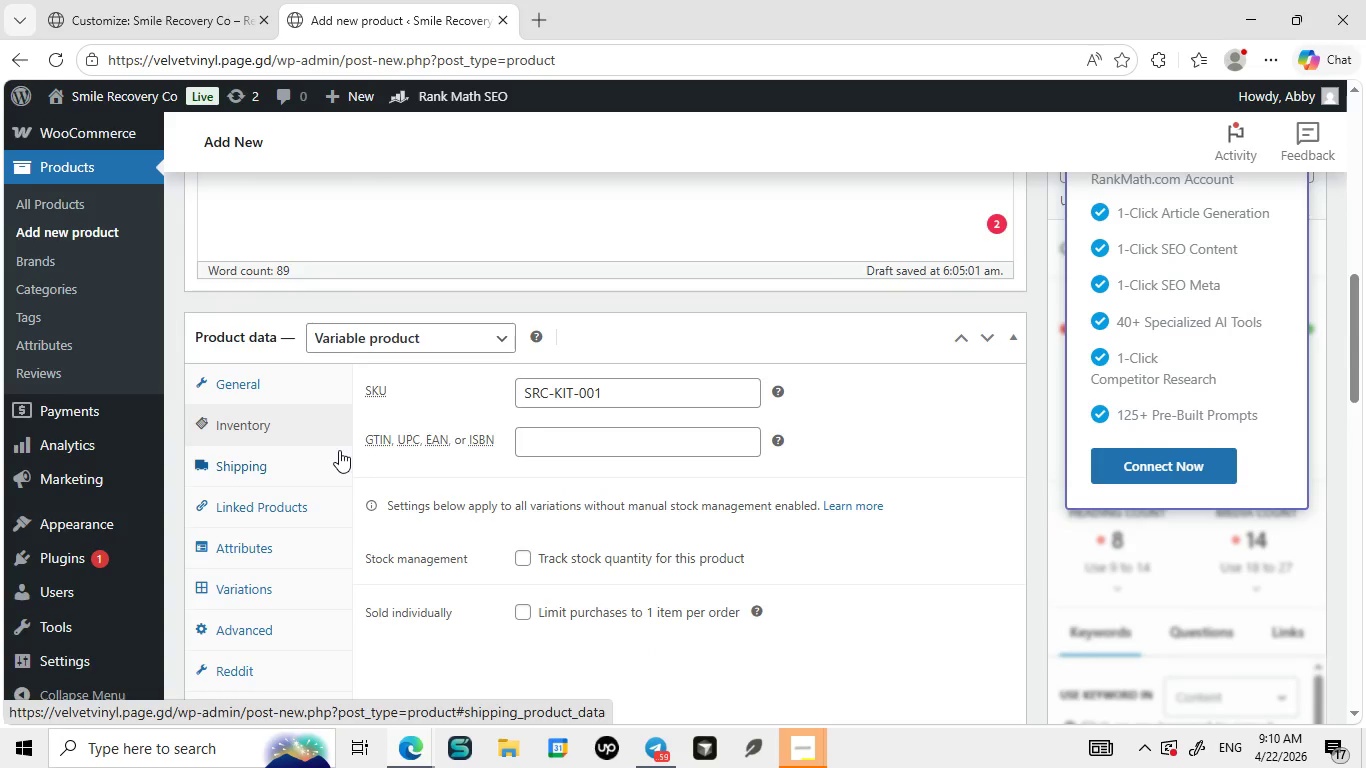 
wait(14.14)
 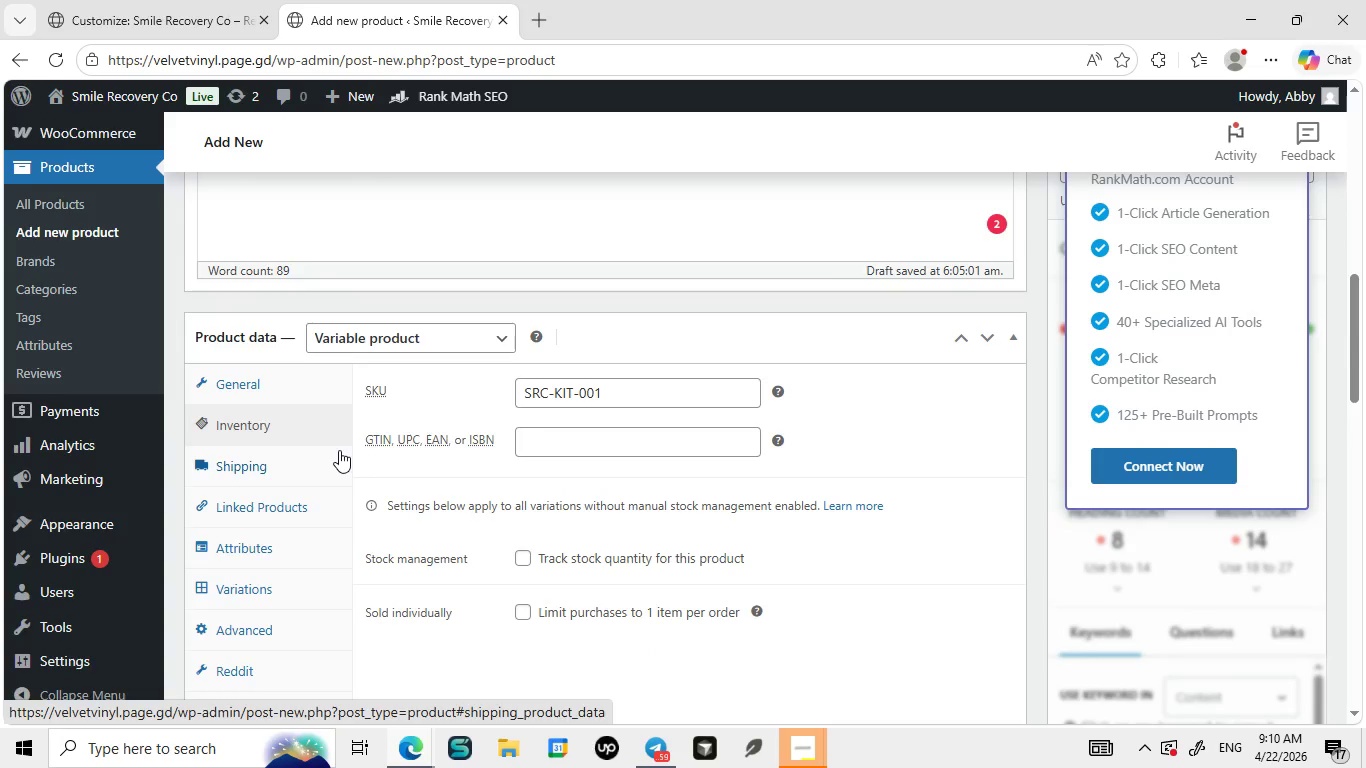 
left_click([296, 432])
 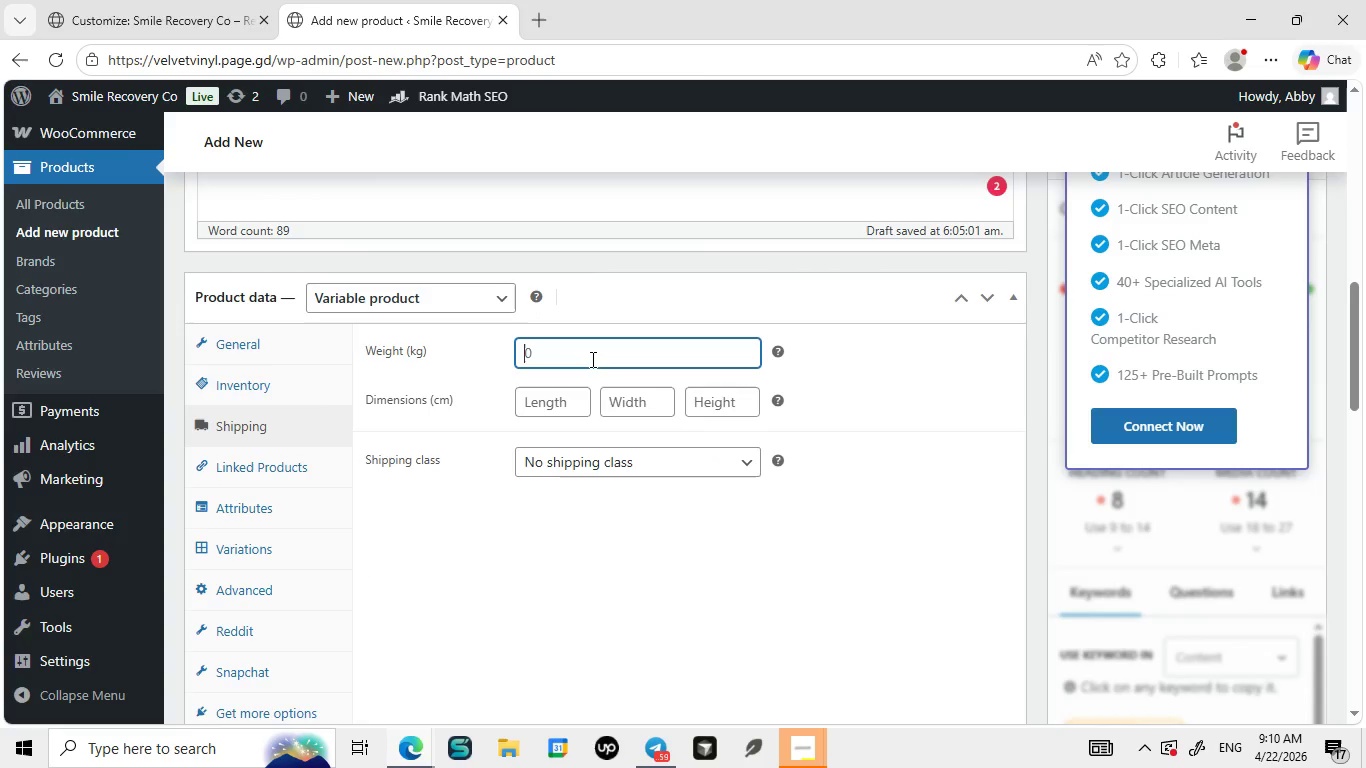 
left_click([591, 359])
 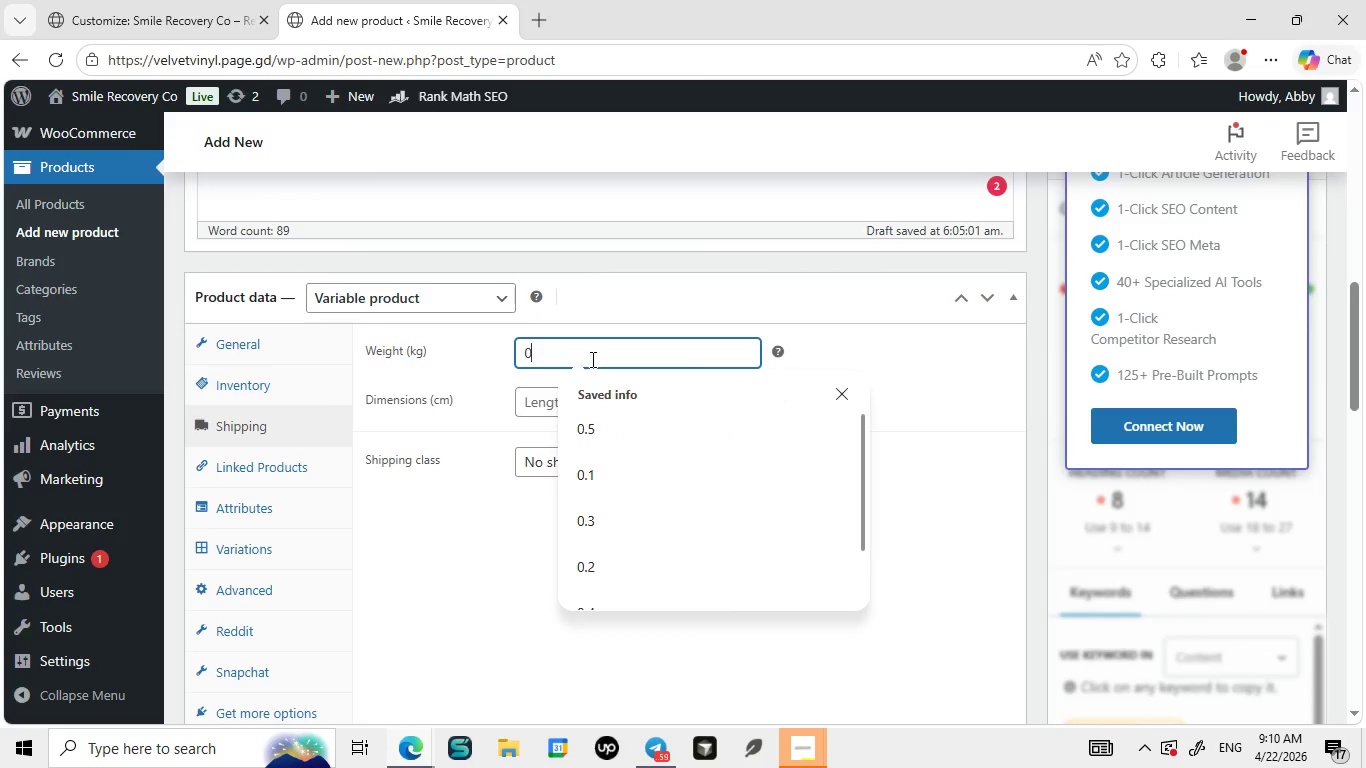 
key(0)
 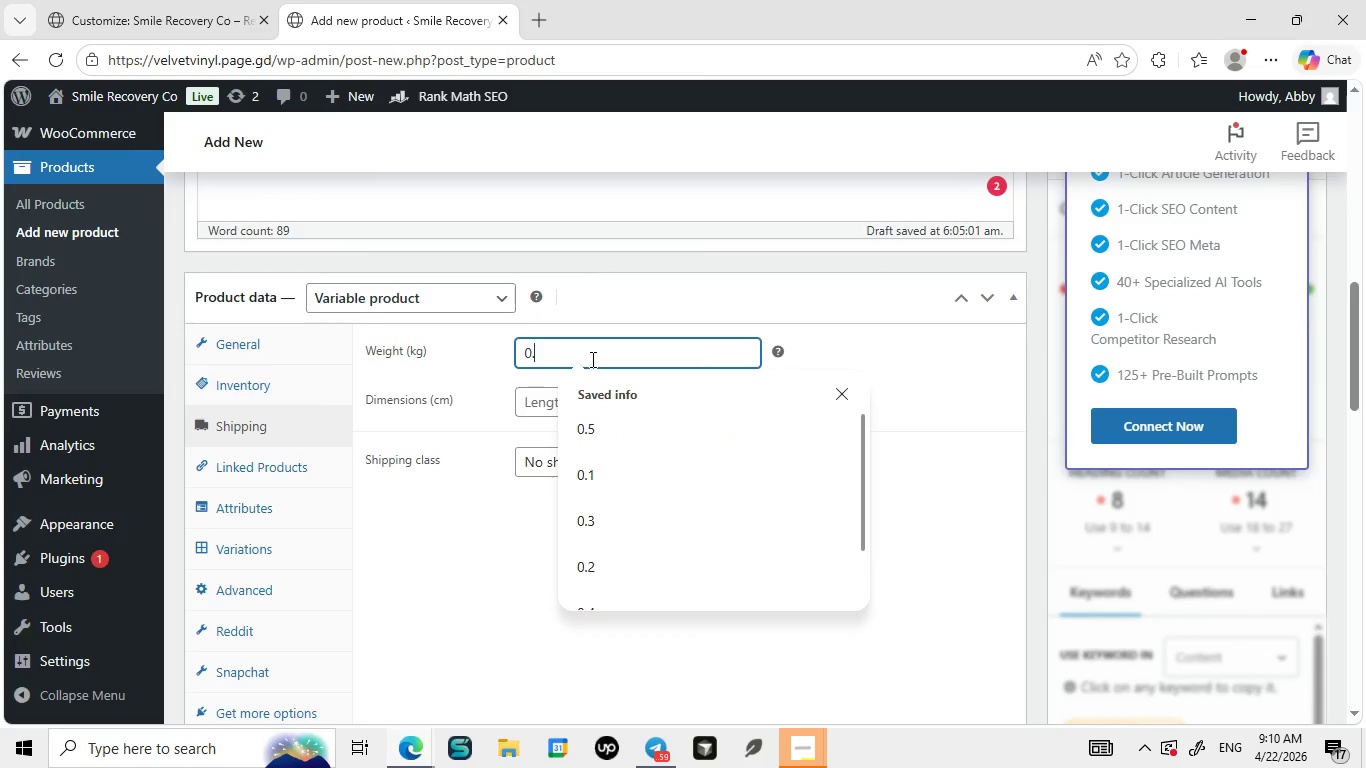 
key(Period)
 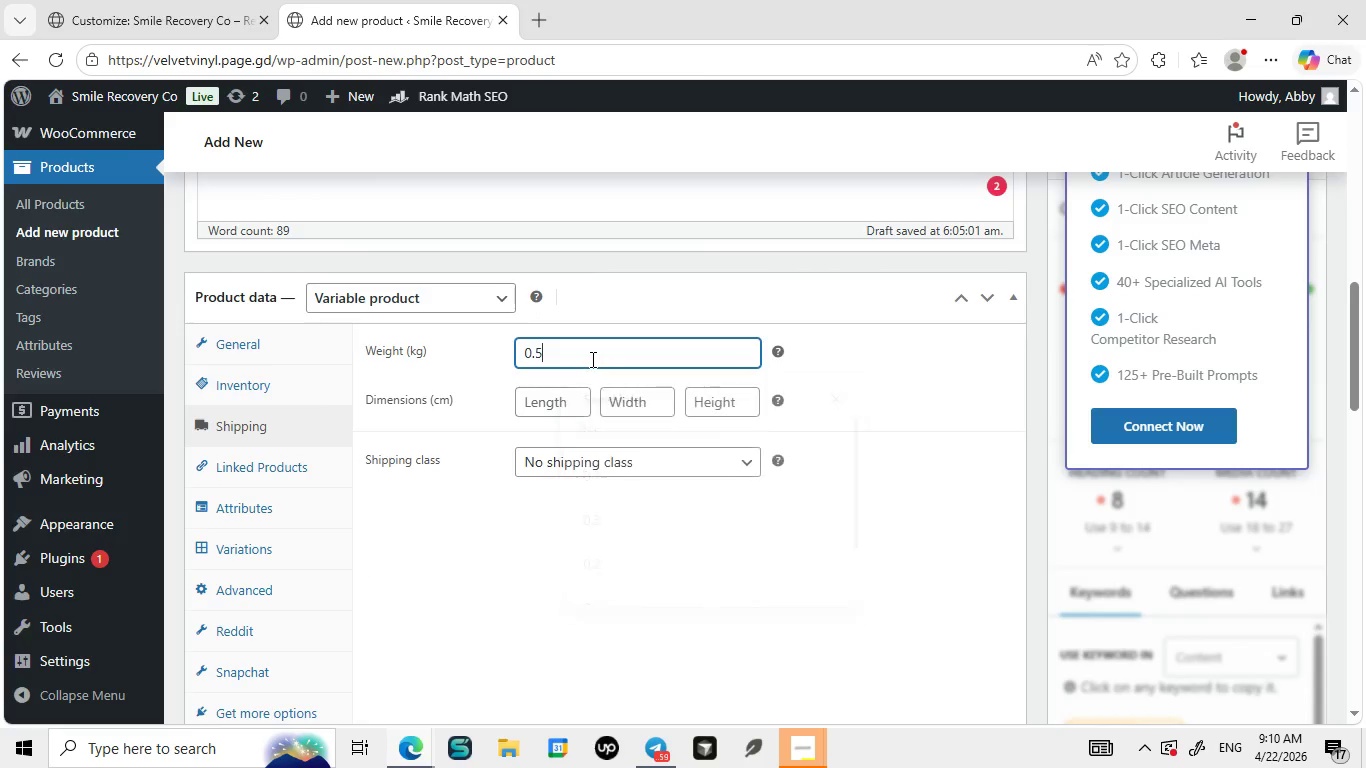 
key(5)
 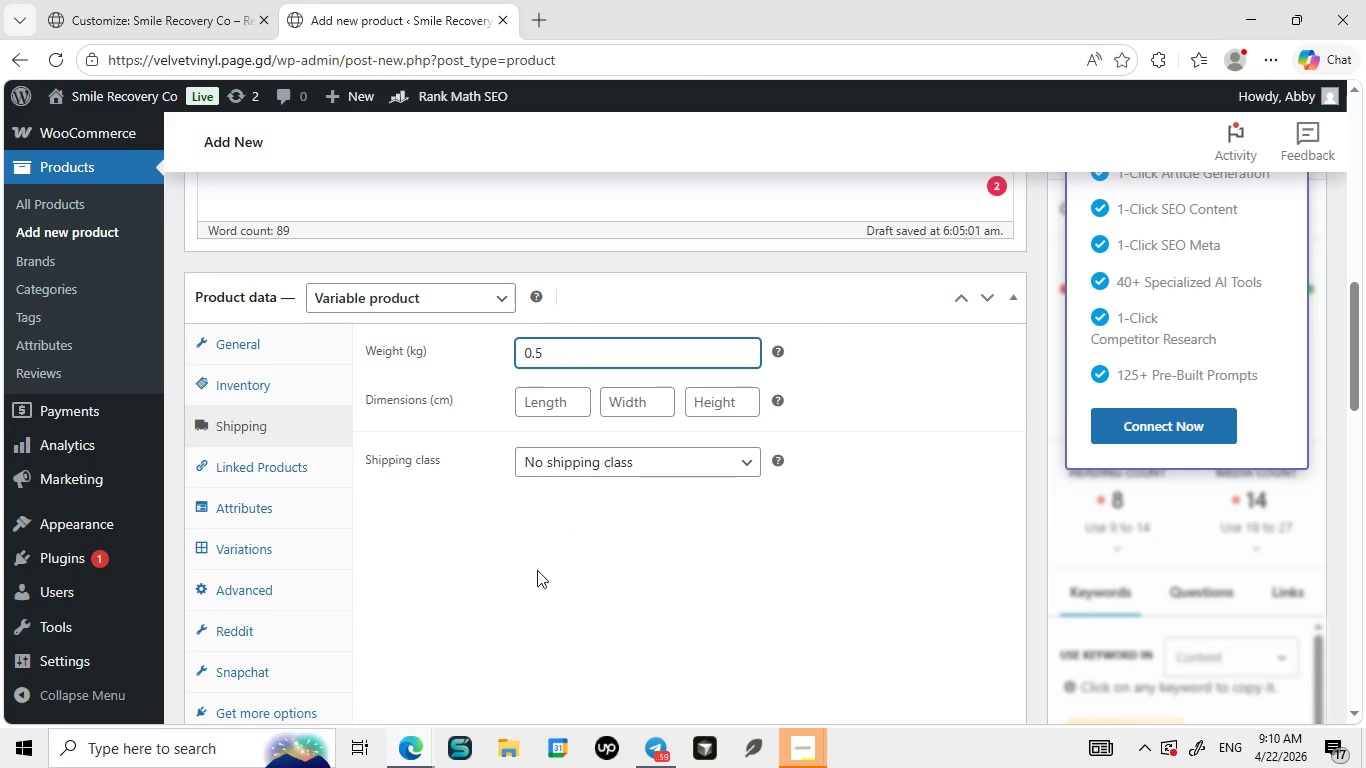 
left_click([508, 589])
 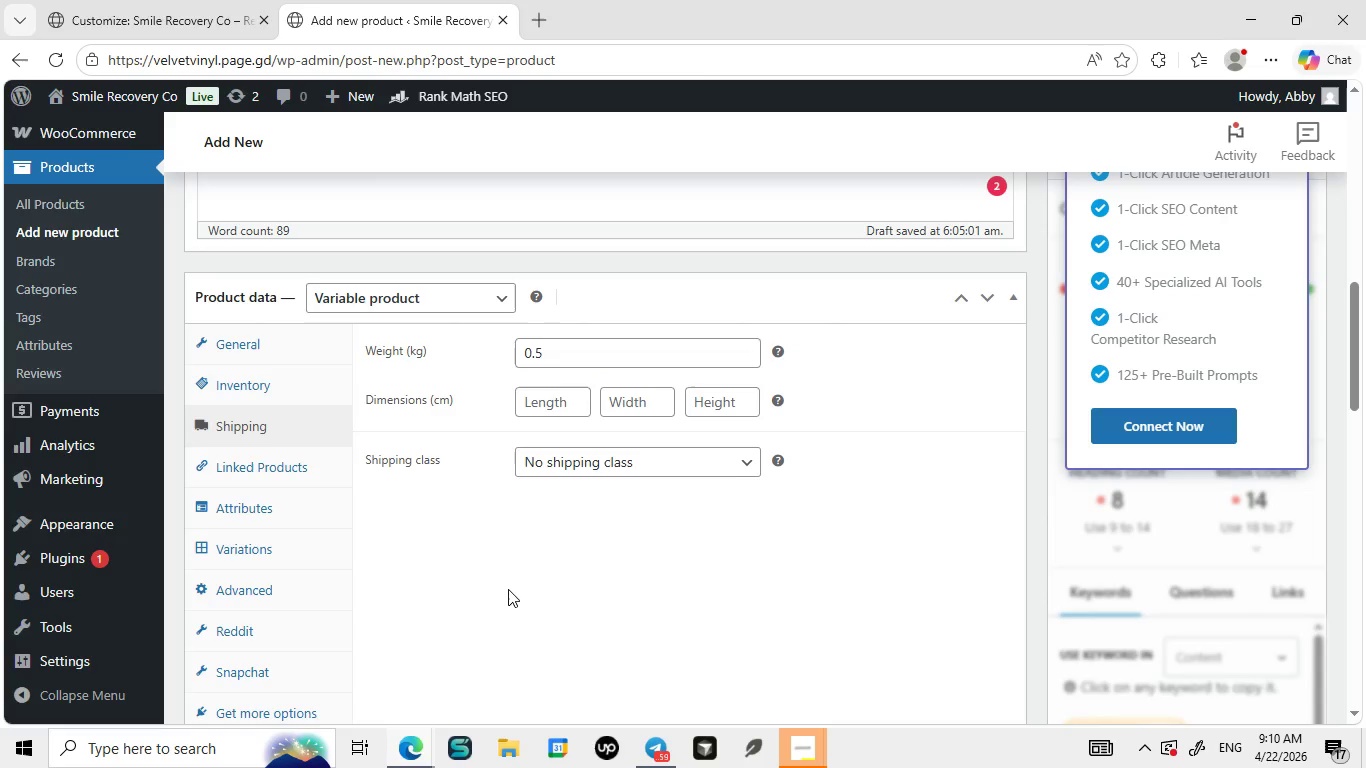 
wait(9.81)
 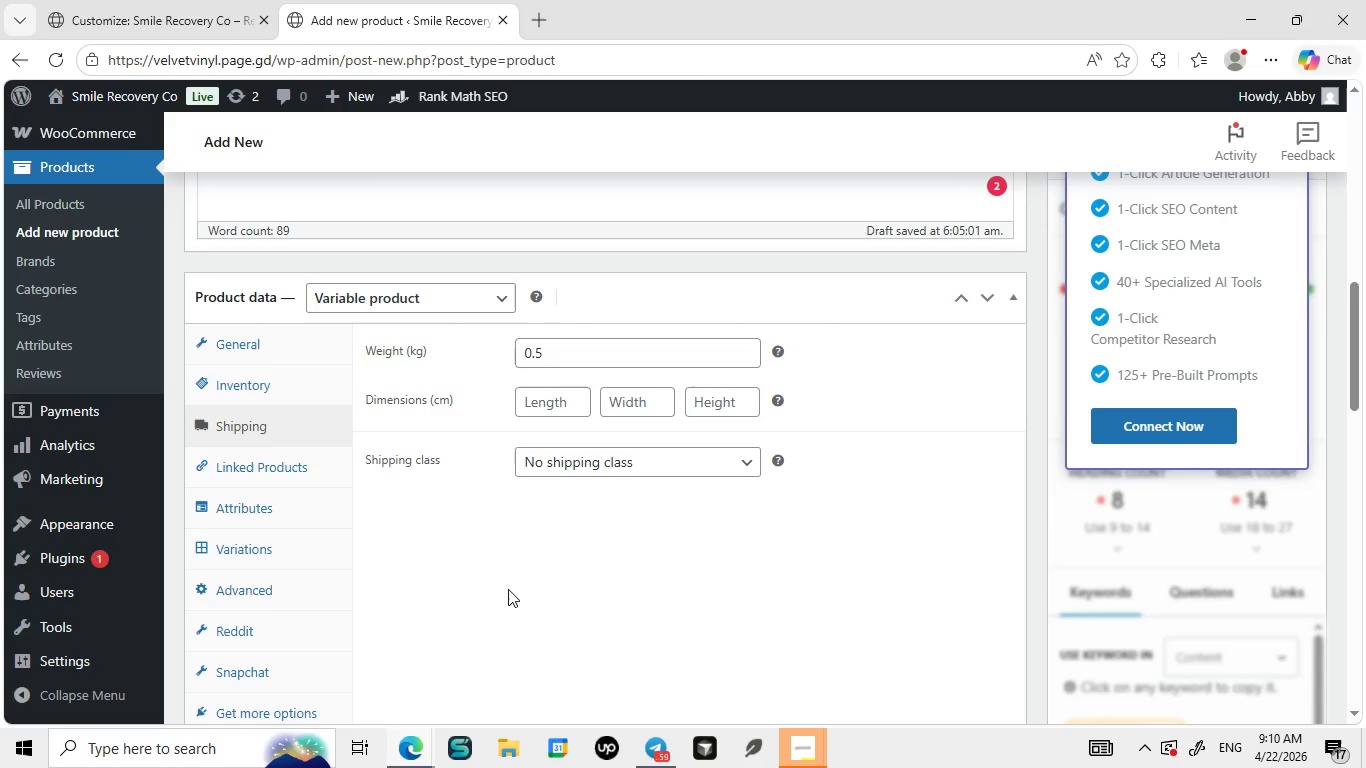 
left_click([285, 538])
 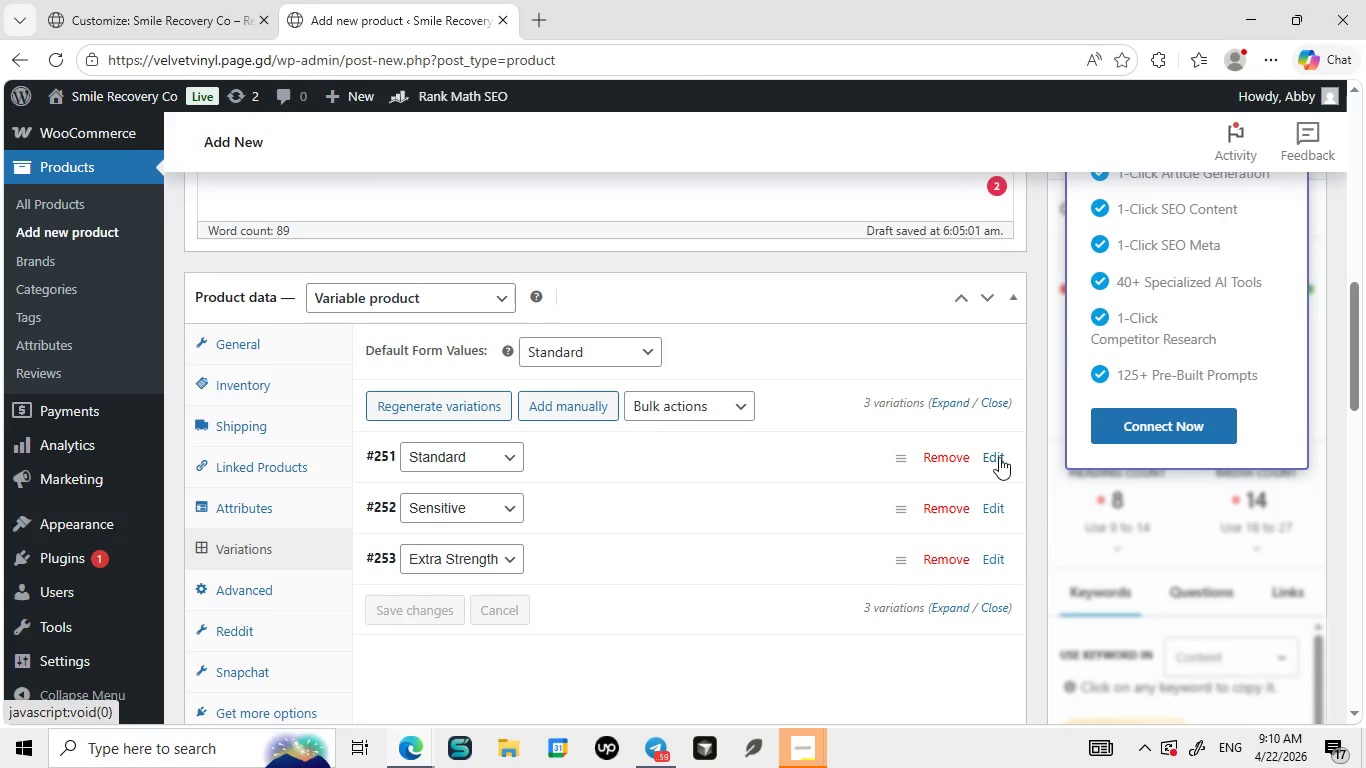 
left_click([999, 457])
 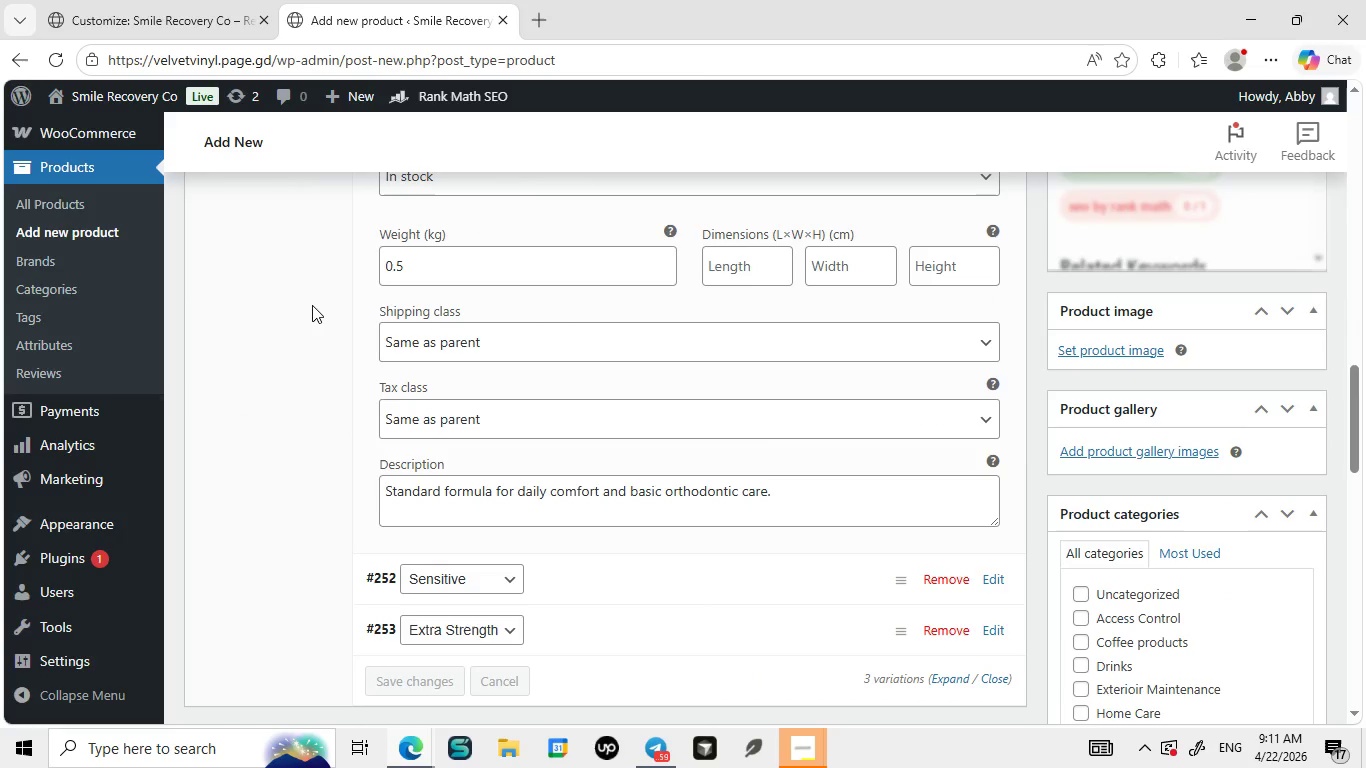 
wait(31.66)
 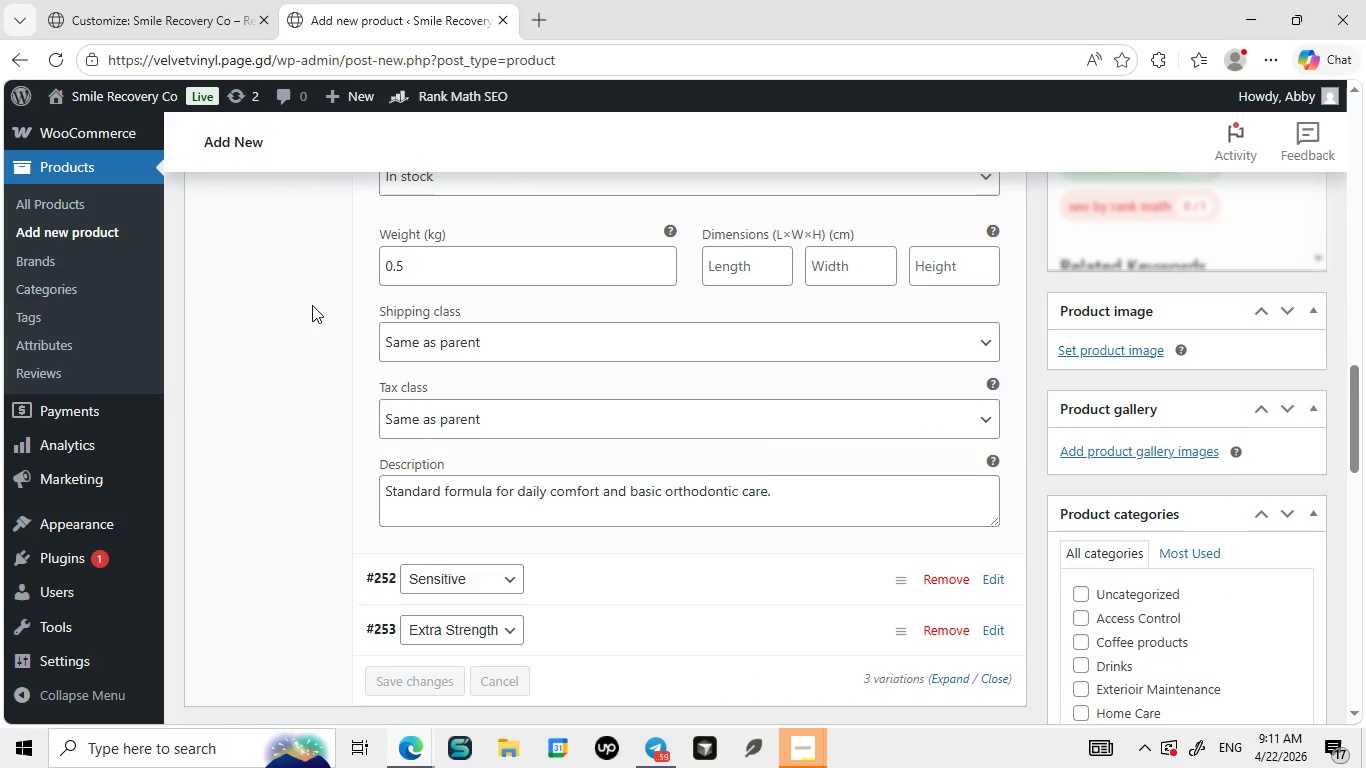 
mouse_move([280, 310])
 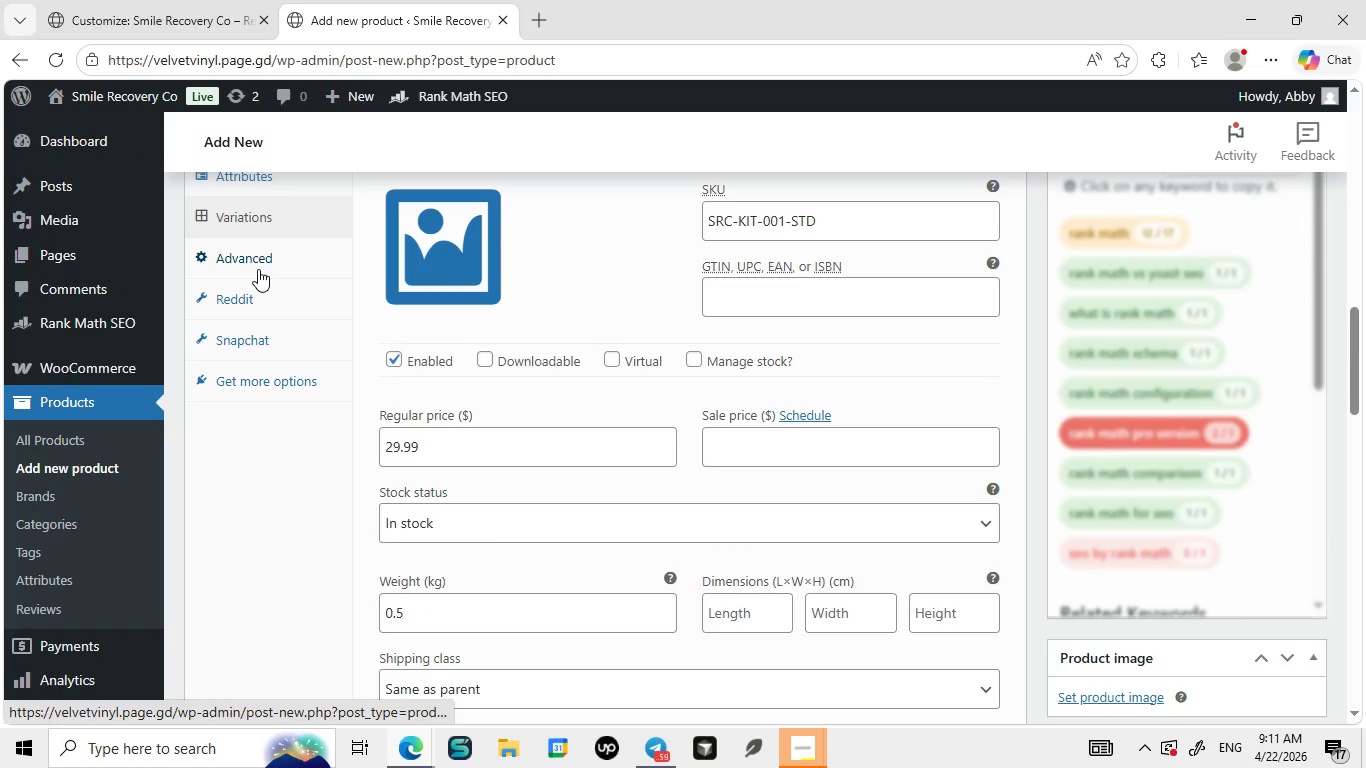 
left_click([258, 269])
 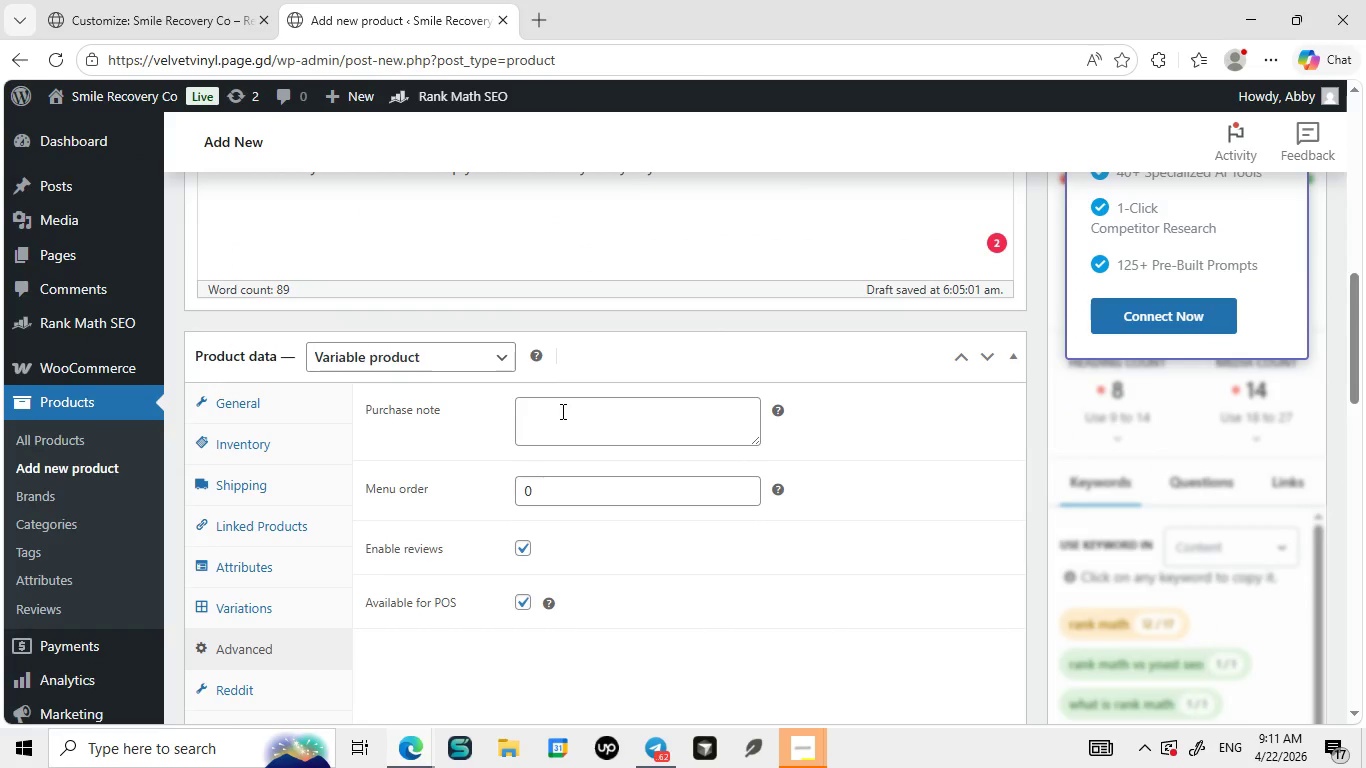 
left_click([561, 411])
 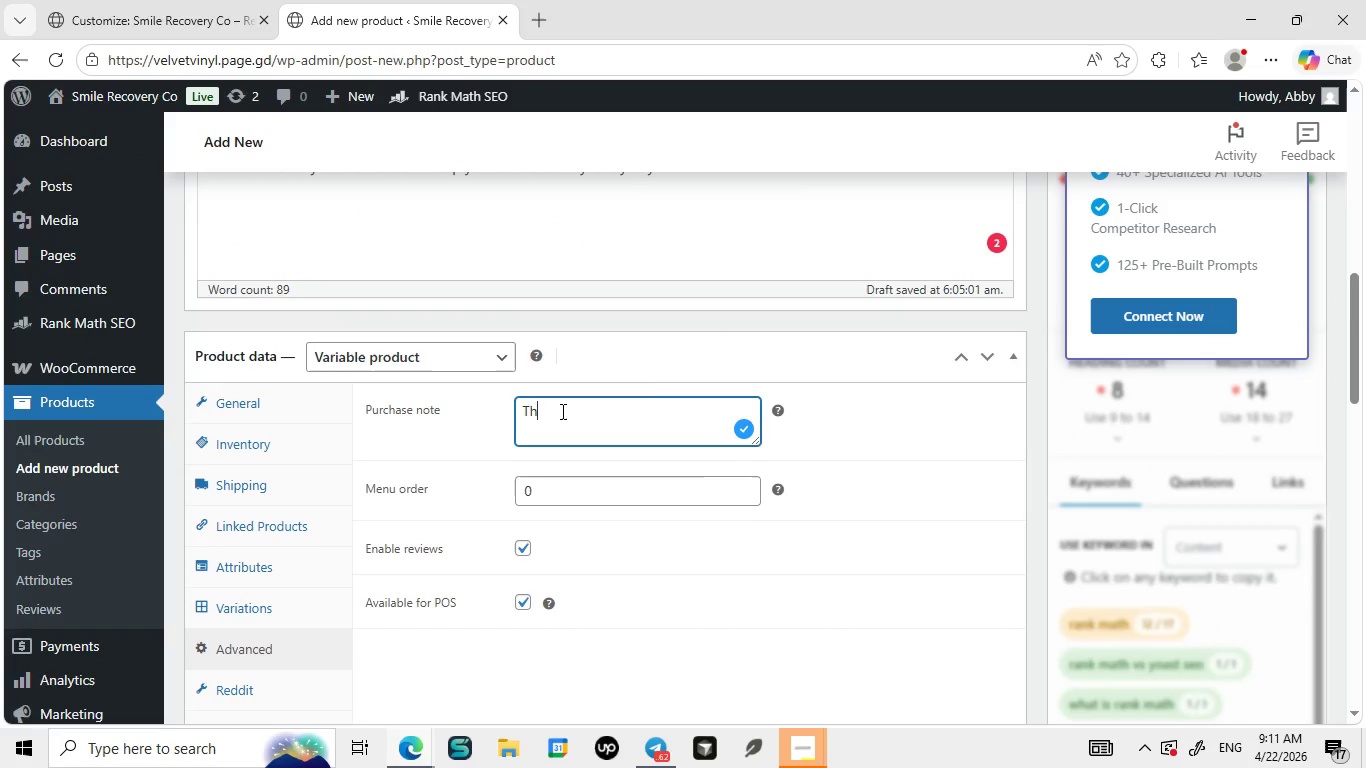 
type(Thank you for choosing)
key(Backspace)
key(Backspace)
key(Backspace)
key(Backspace)
key(Backspace)
key(Backspace)
key(Backspace)
key(Backspace)
type(your purchase, )
key(Backspace)
key(Backspace)
type(. Plse)
key(Backspace)
key(Backspace)
type(ease us)
key(Backspace)
key(Backspace)
type(follow instructions for better use.)
 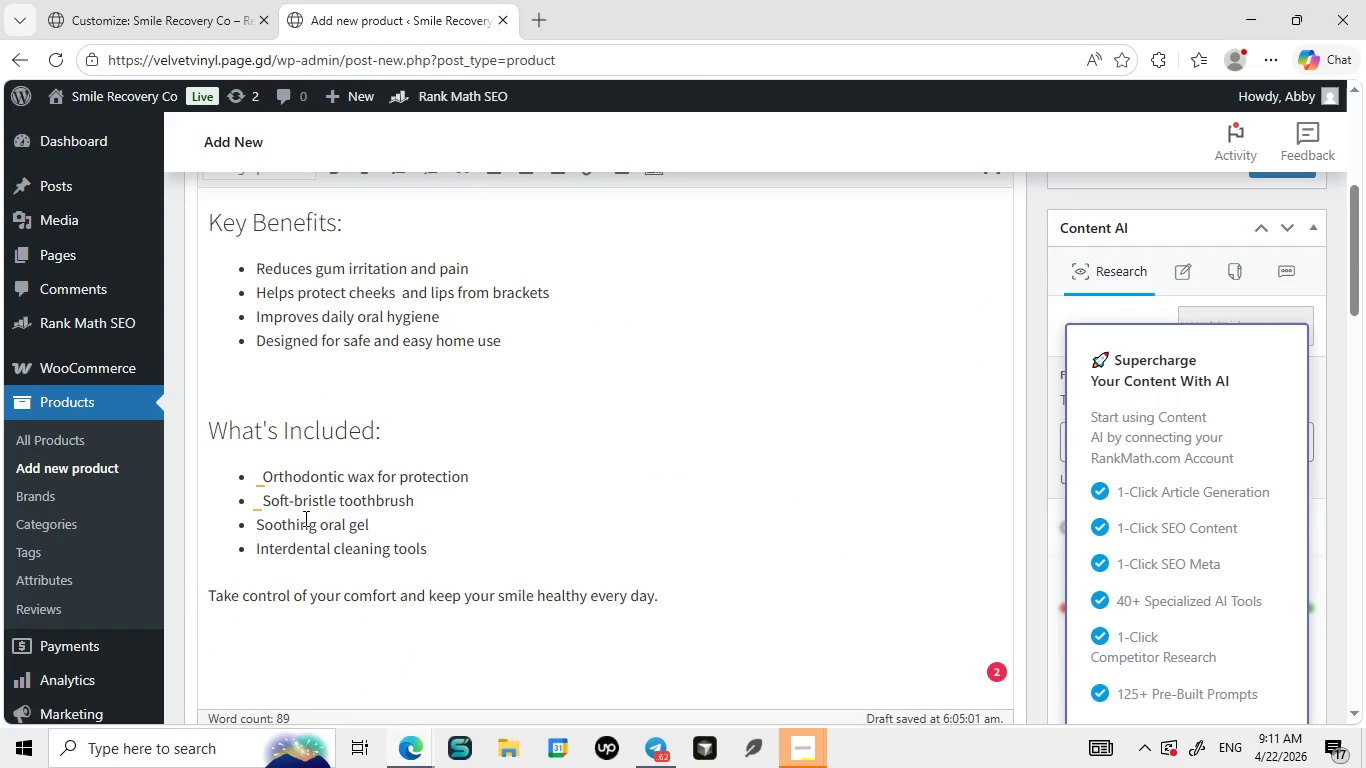 
left_click([261, 507])
 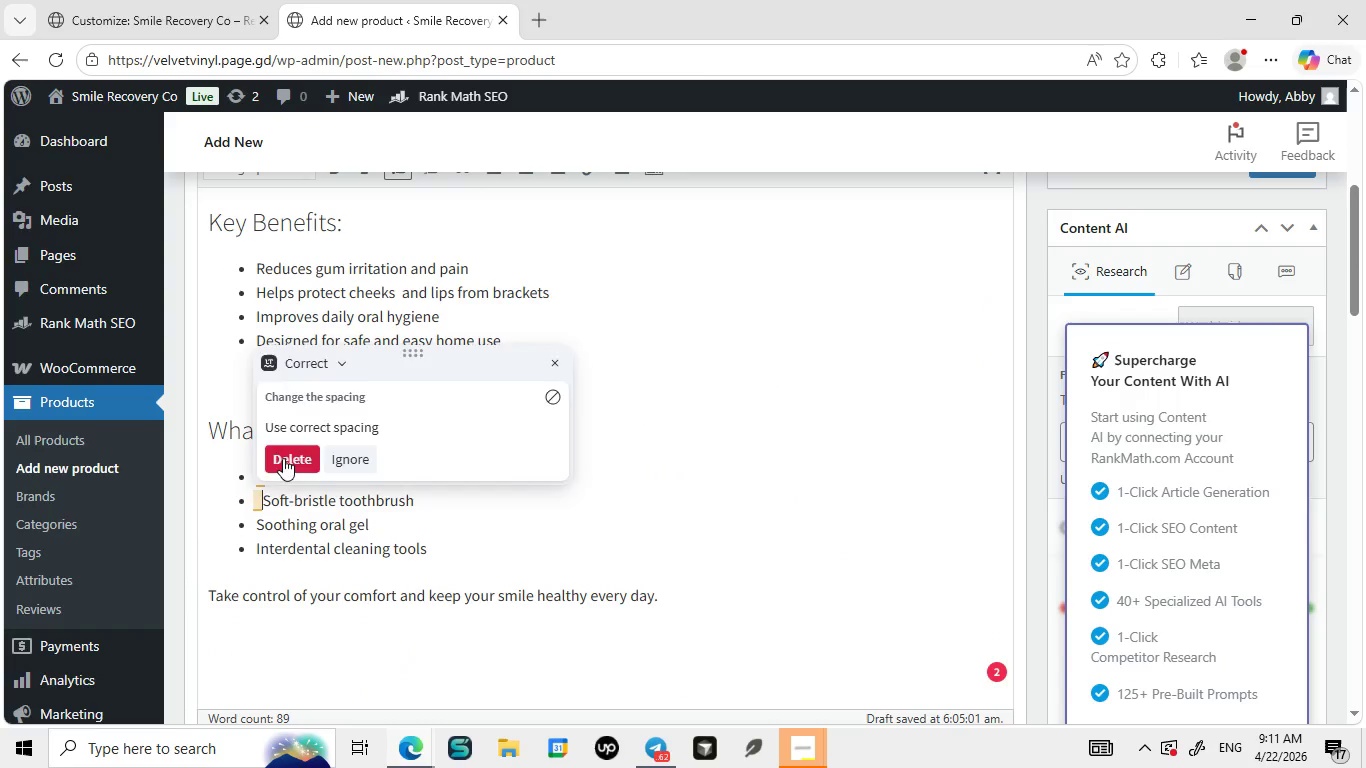 
left_click([283, 458])
 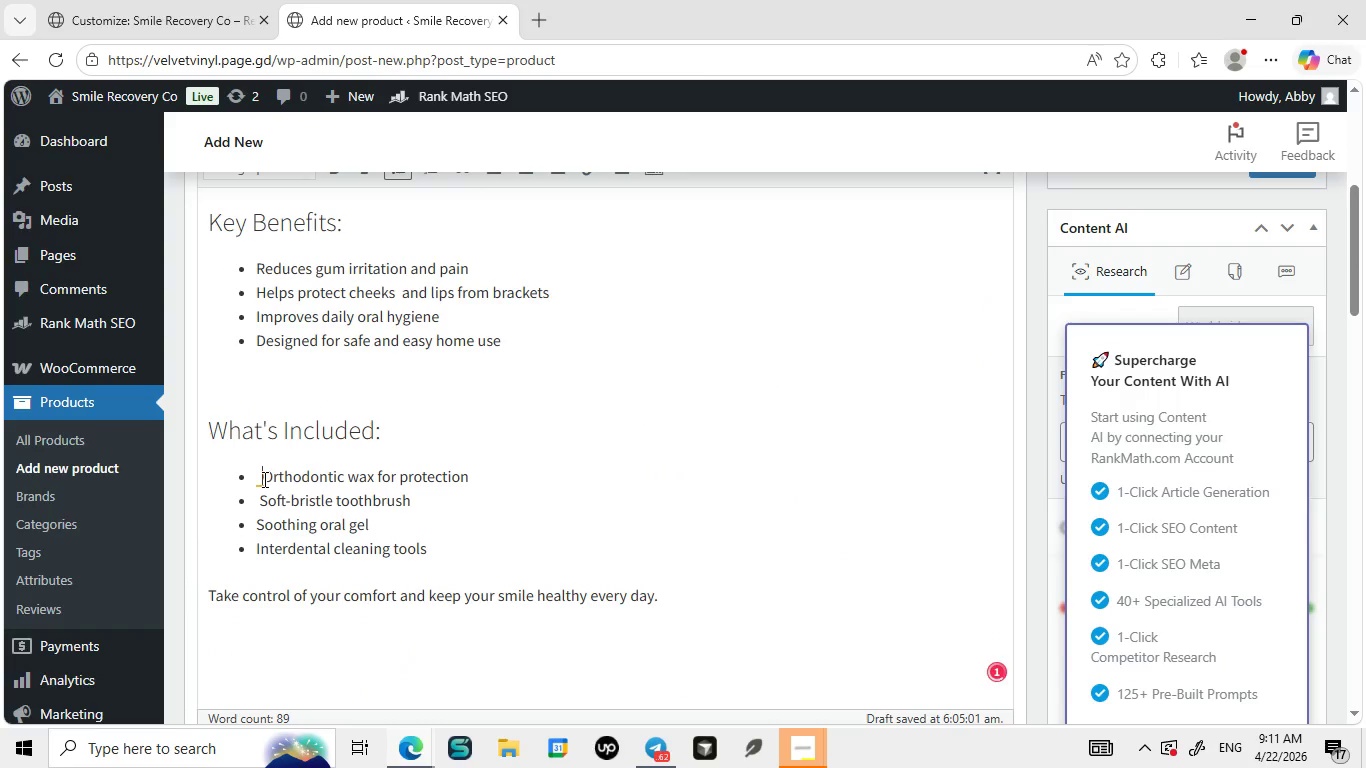 
left_click([263, 479])
 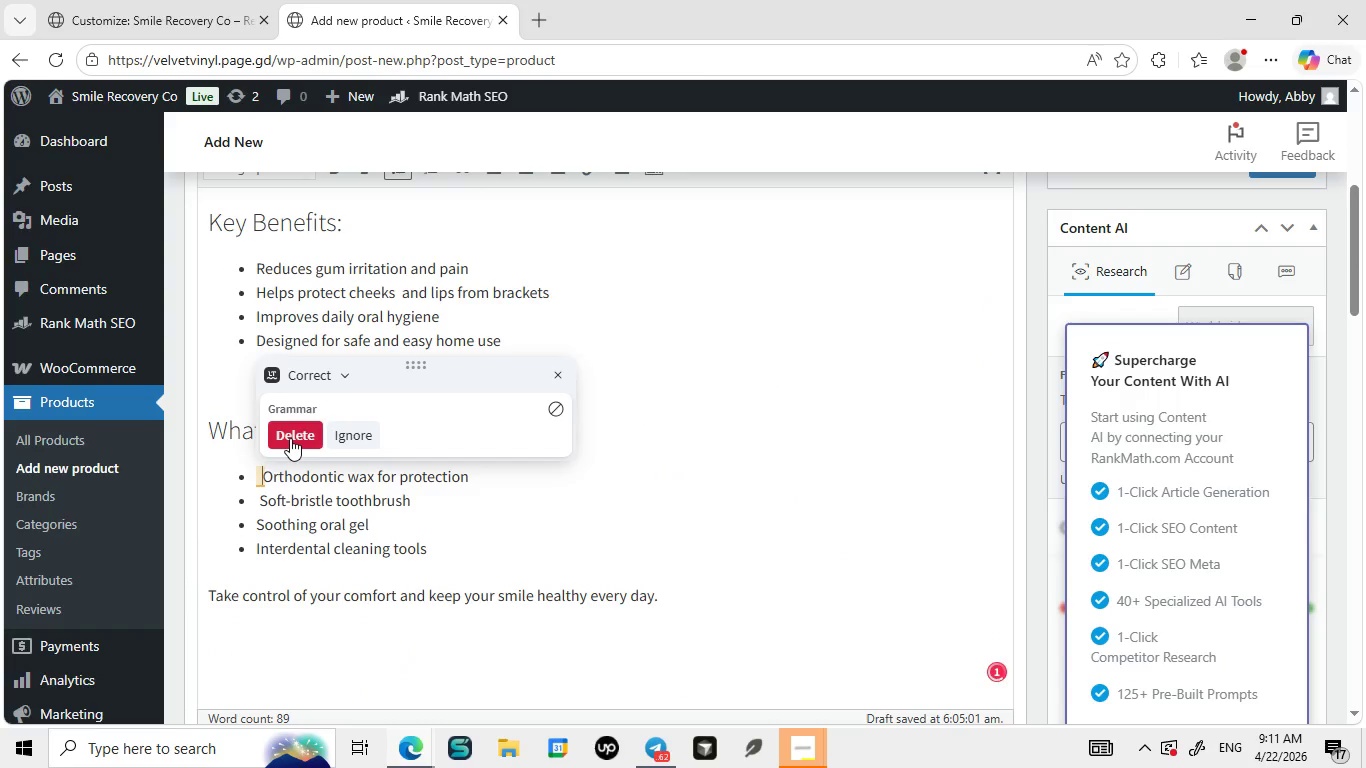 
left_click([290, 438])
 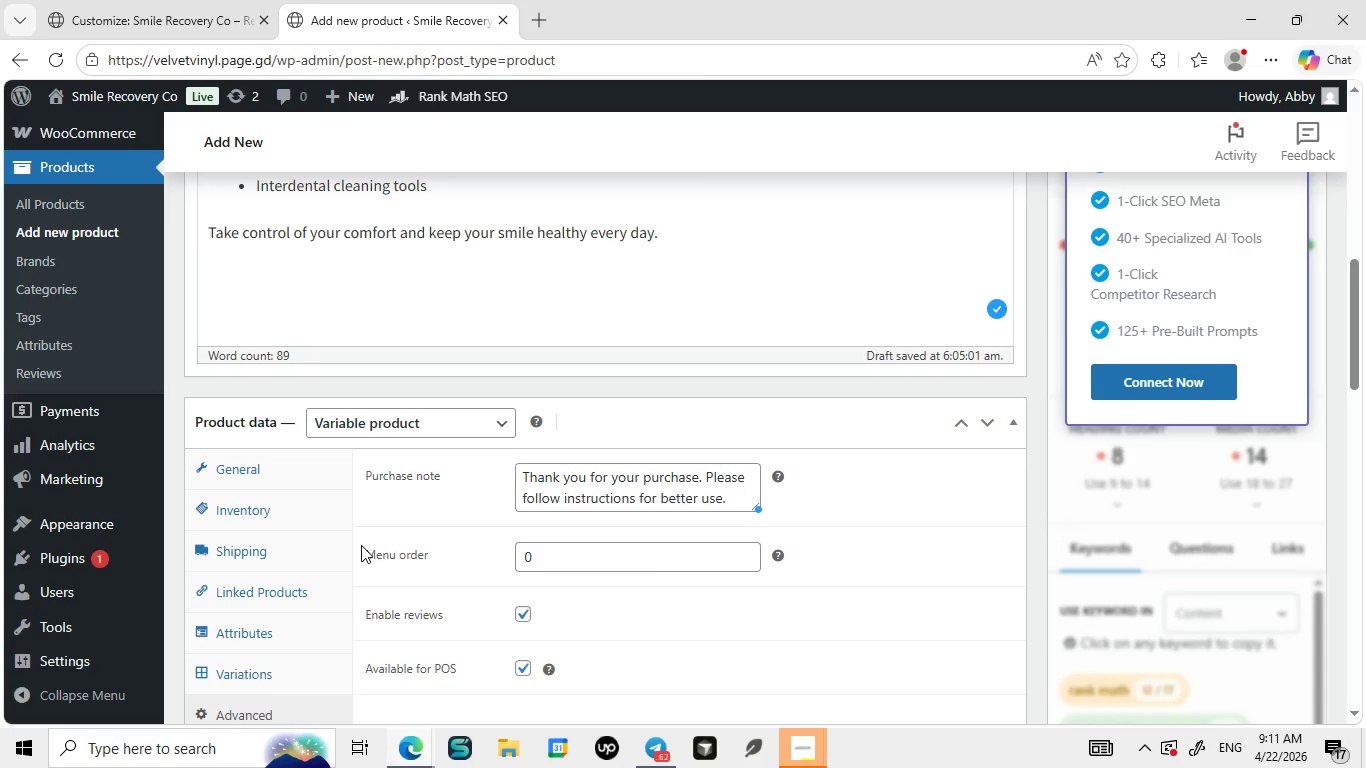 
wait(8.52)
 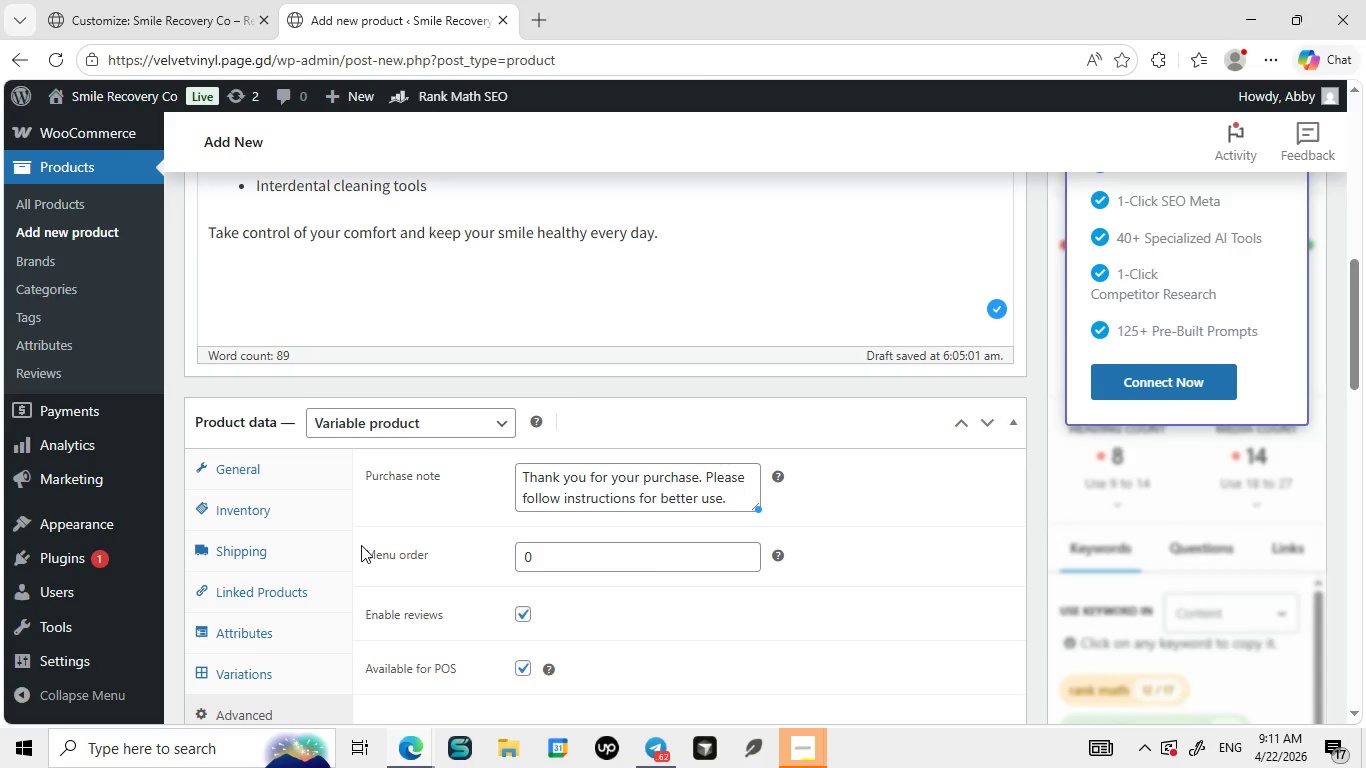 
mouse_move([309, 471])
 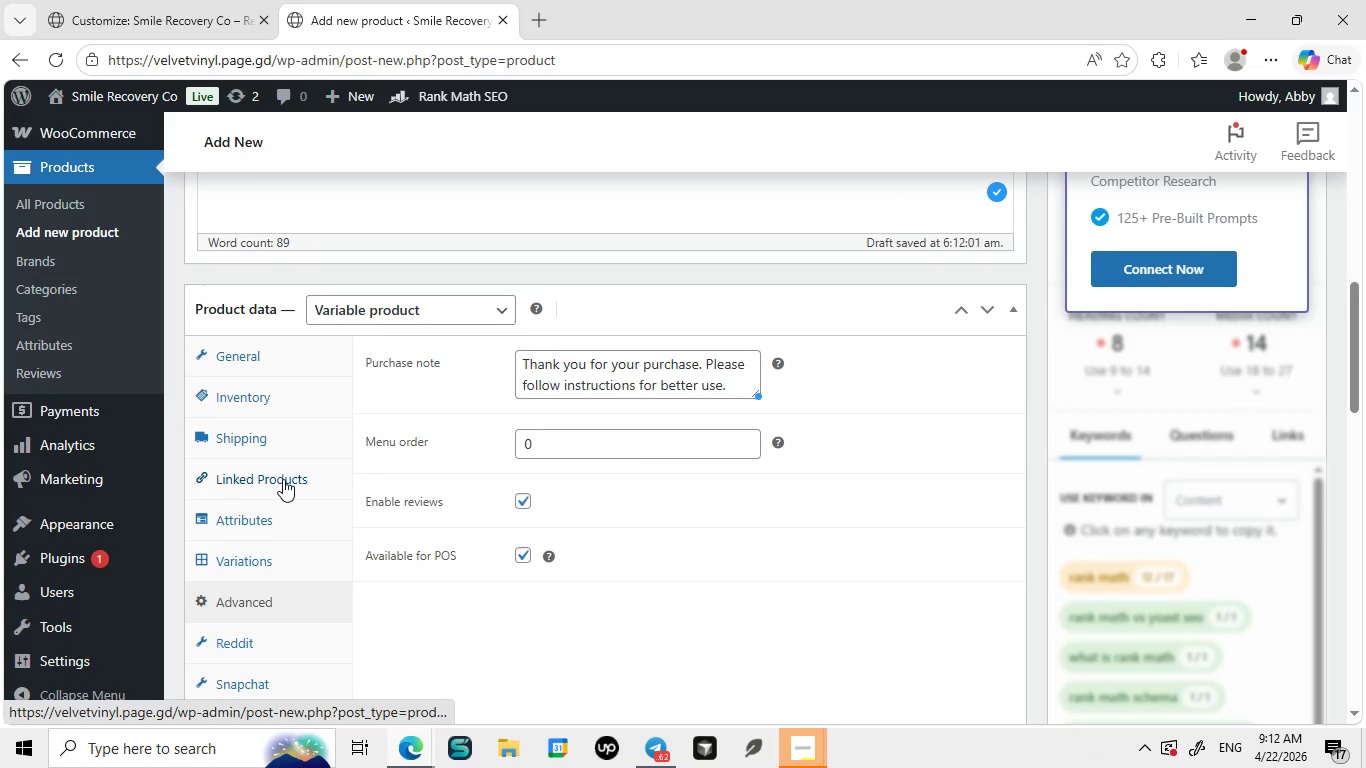 
left_click([283, 479])
 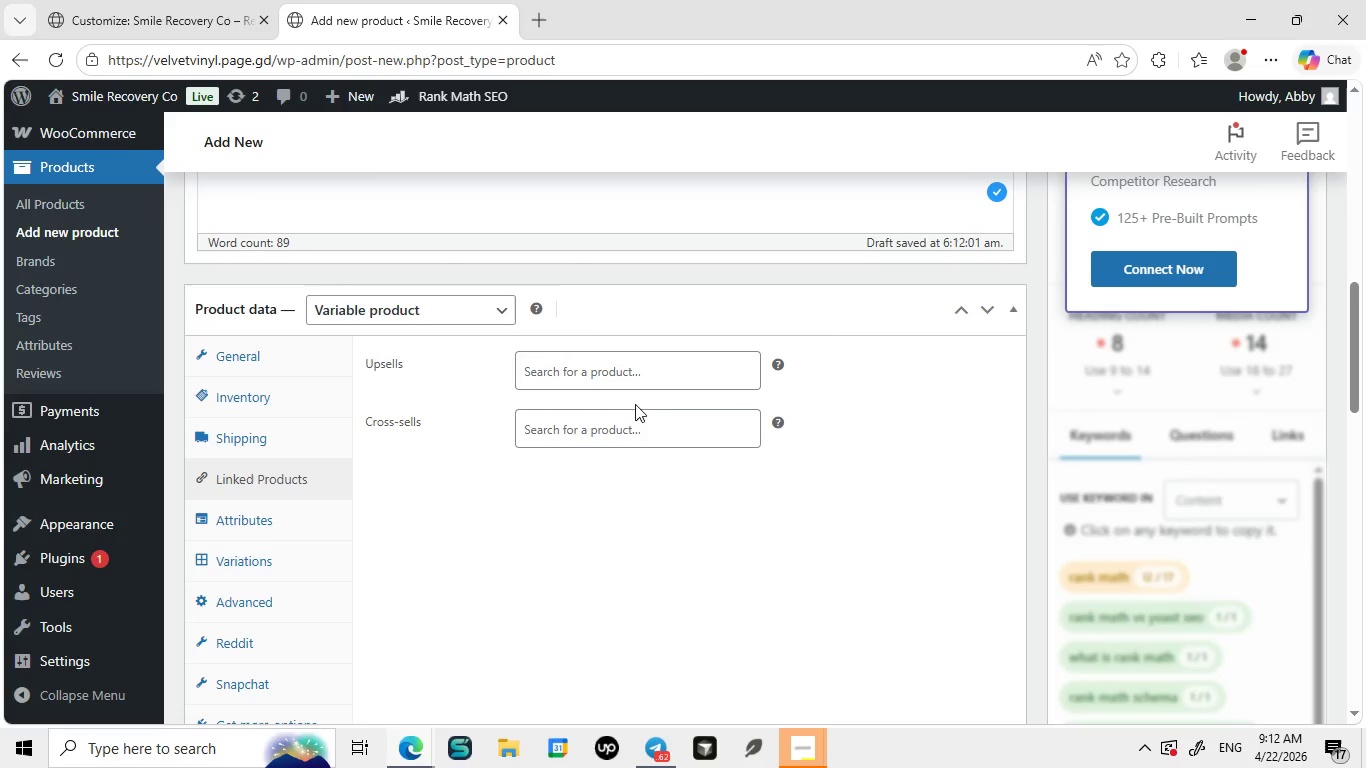 
left_click([637, 425])